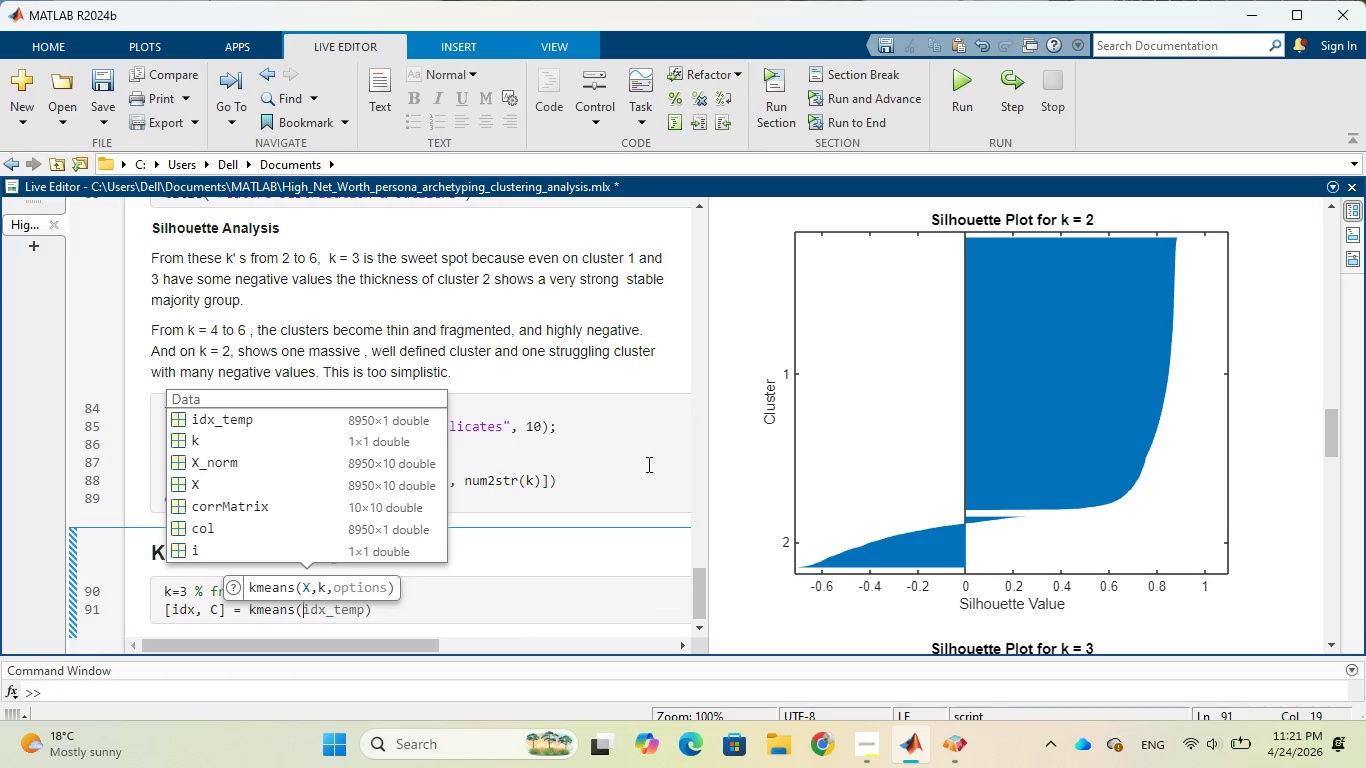 
scroll: coordinate [598, 511], scroll_direction: down, amount: 4.0
 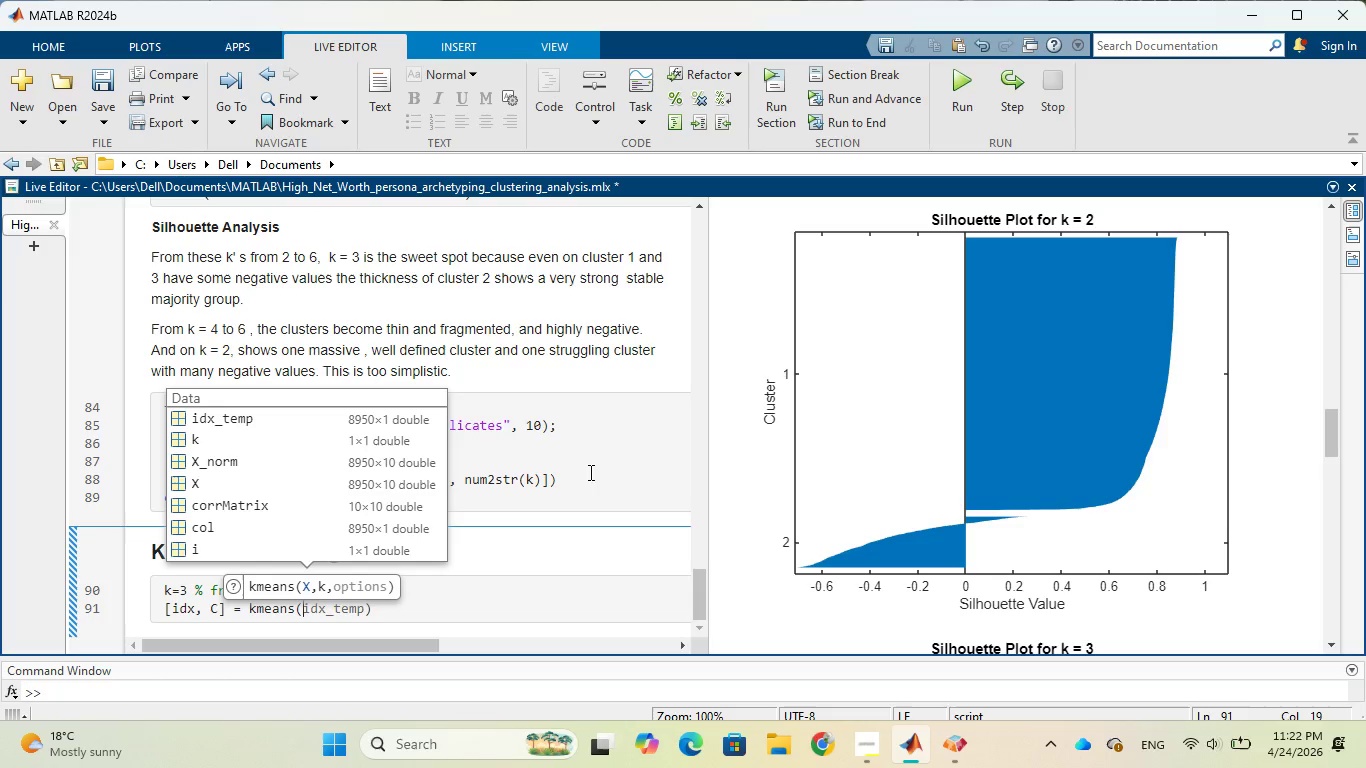 
left_click([591, 469])
 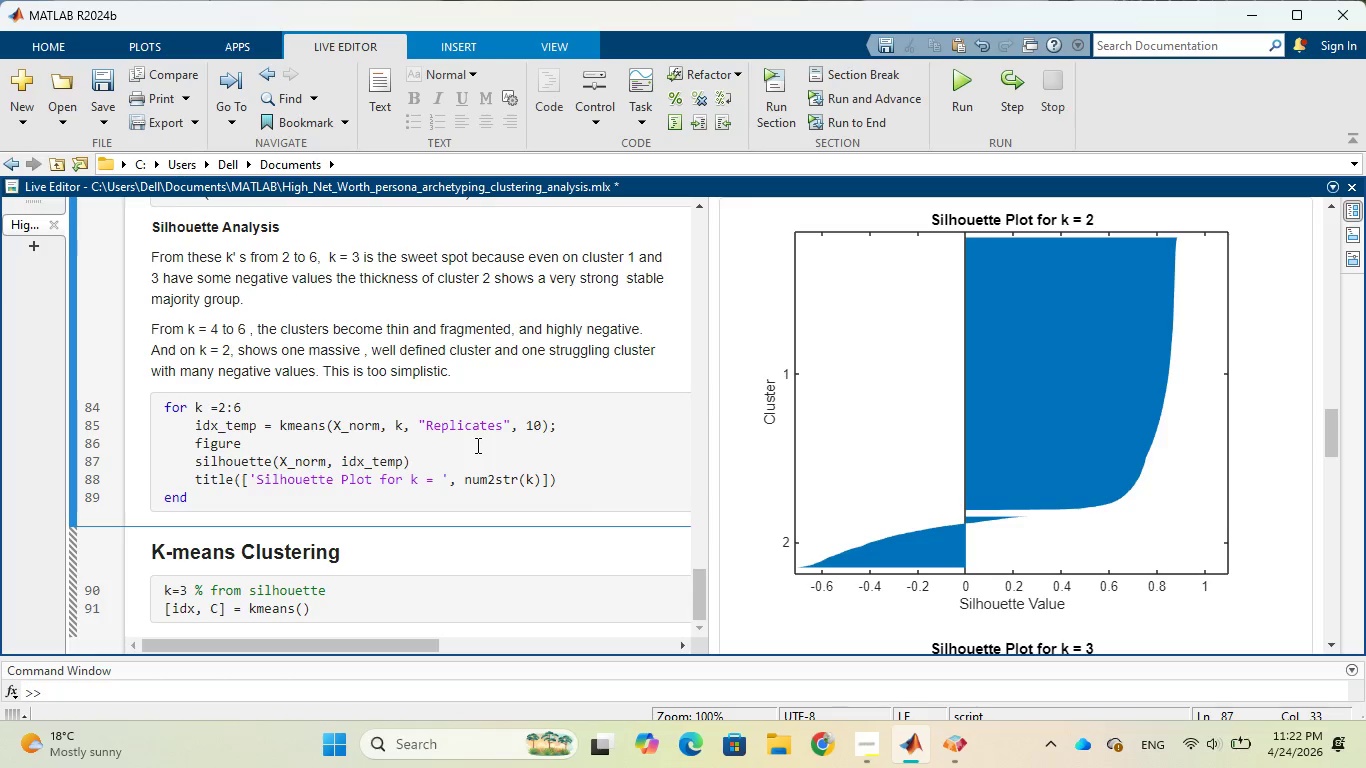 
wait(12.08)
 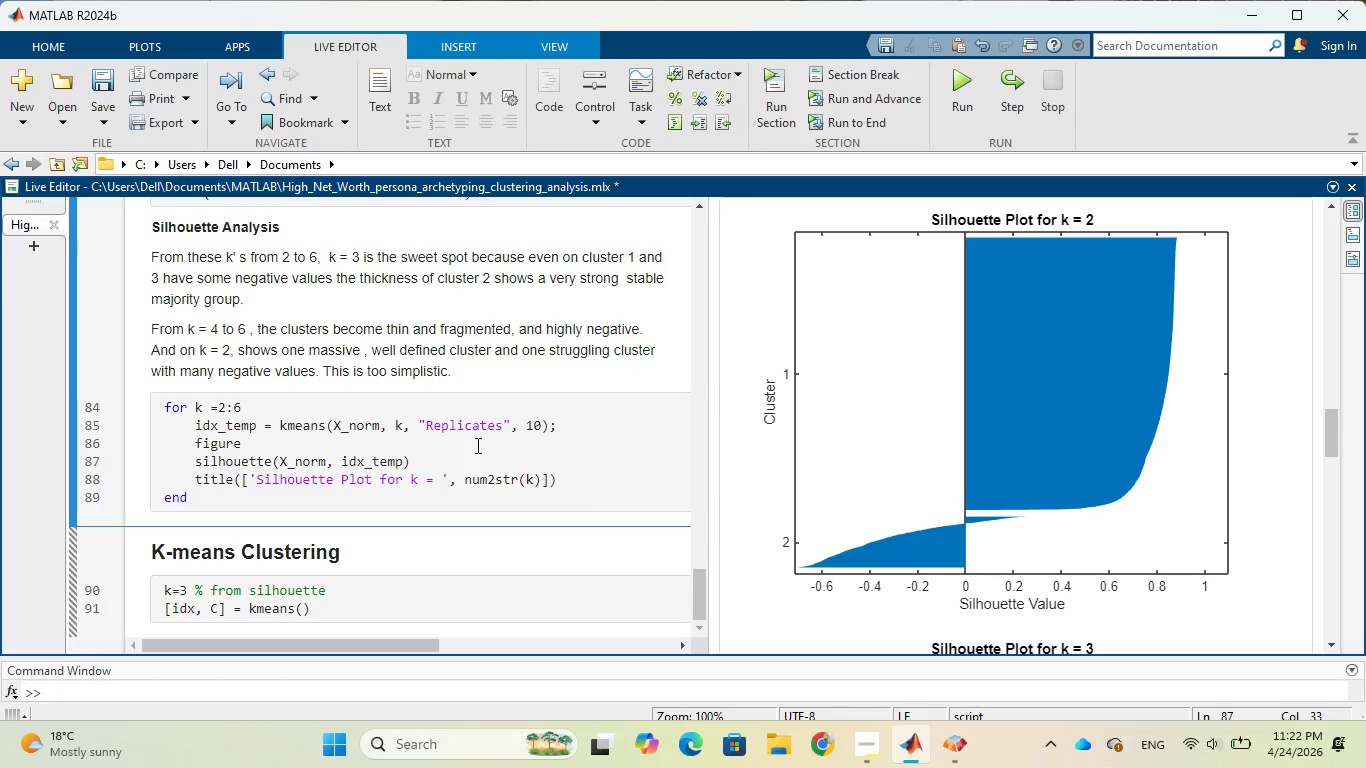 
scroll: coordinate [476, 445], scroll_direction: down, amount: 1.0
 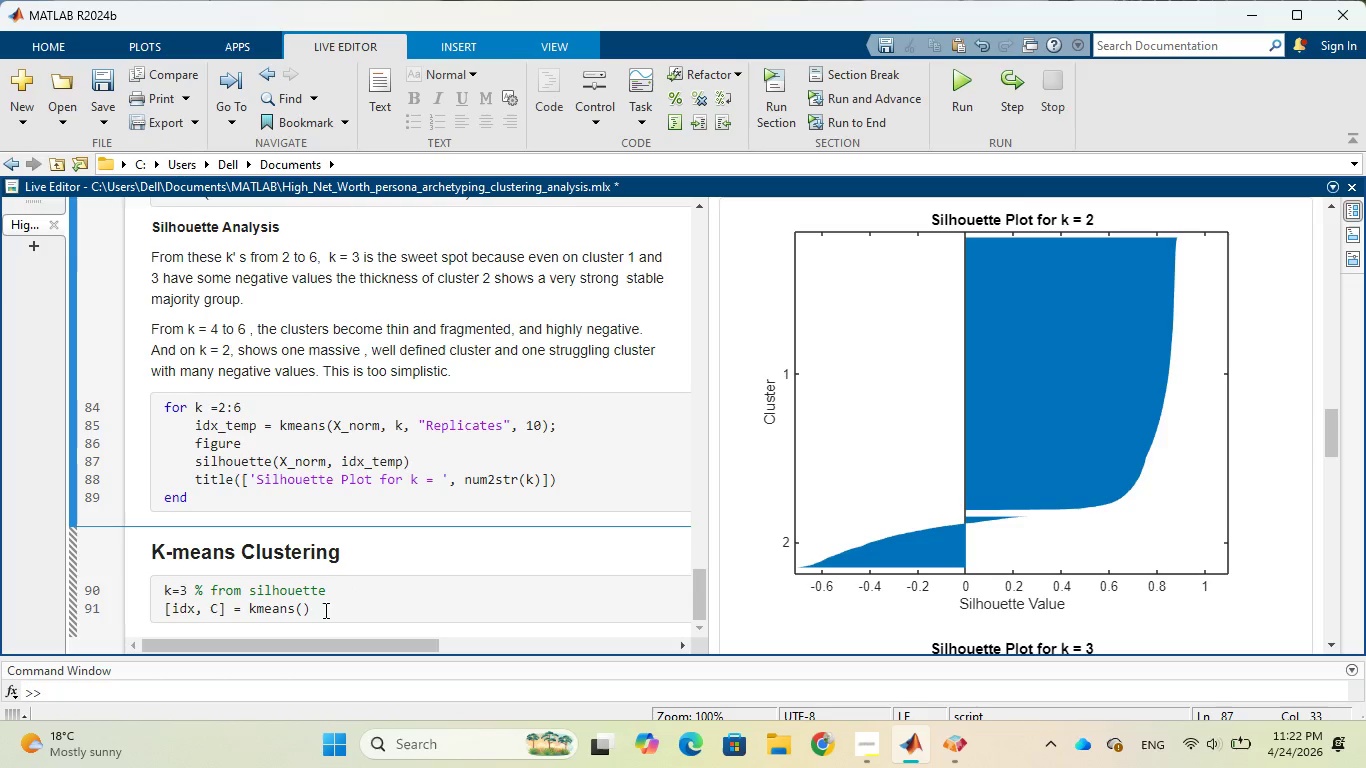 
left_click([324, 610])
 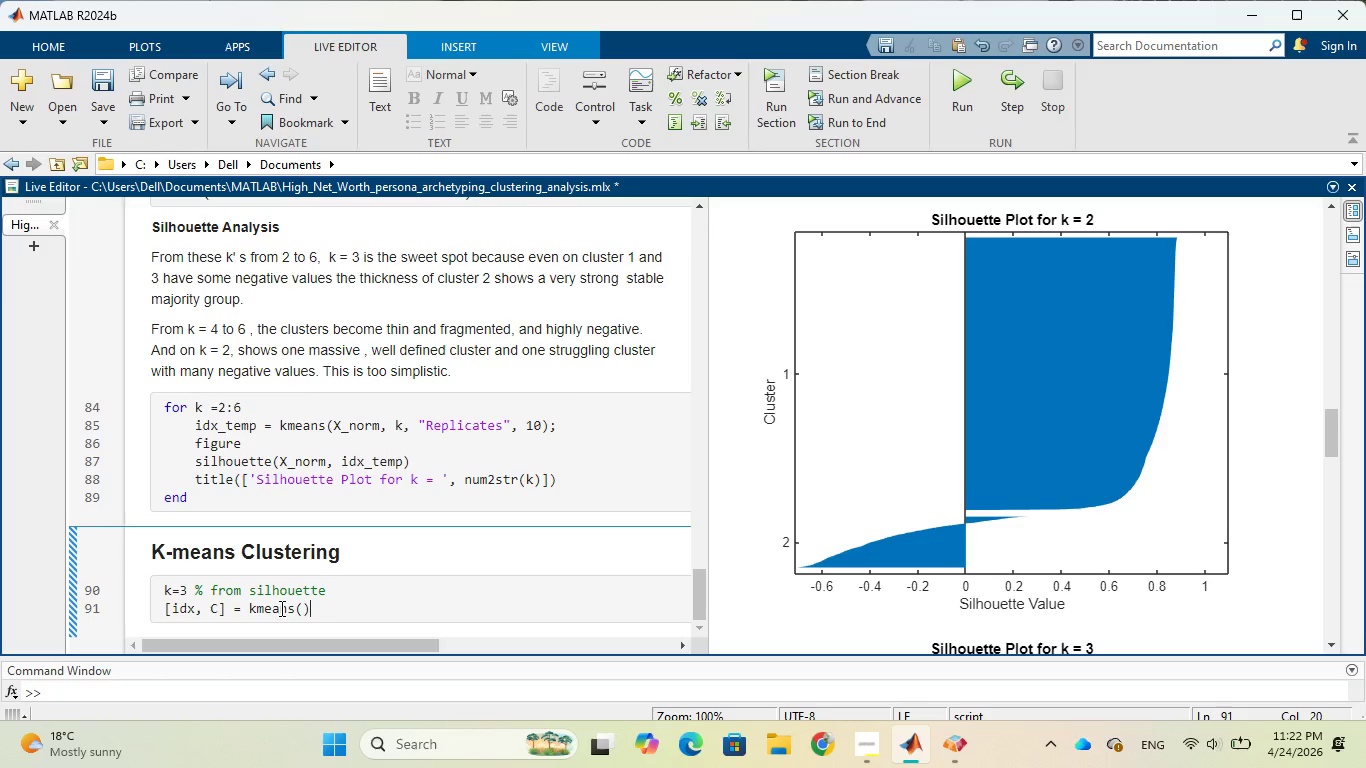 
left_click([302, 610])
 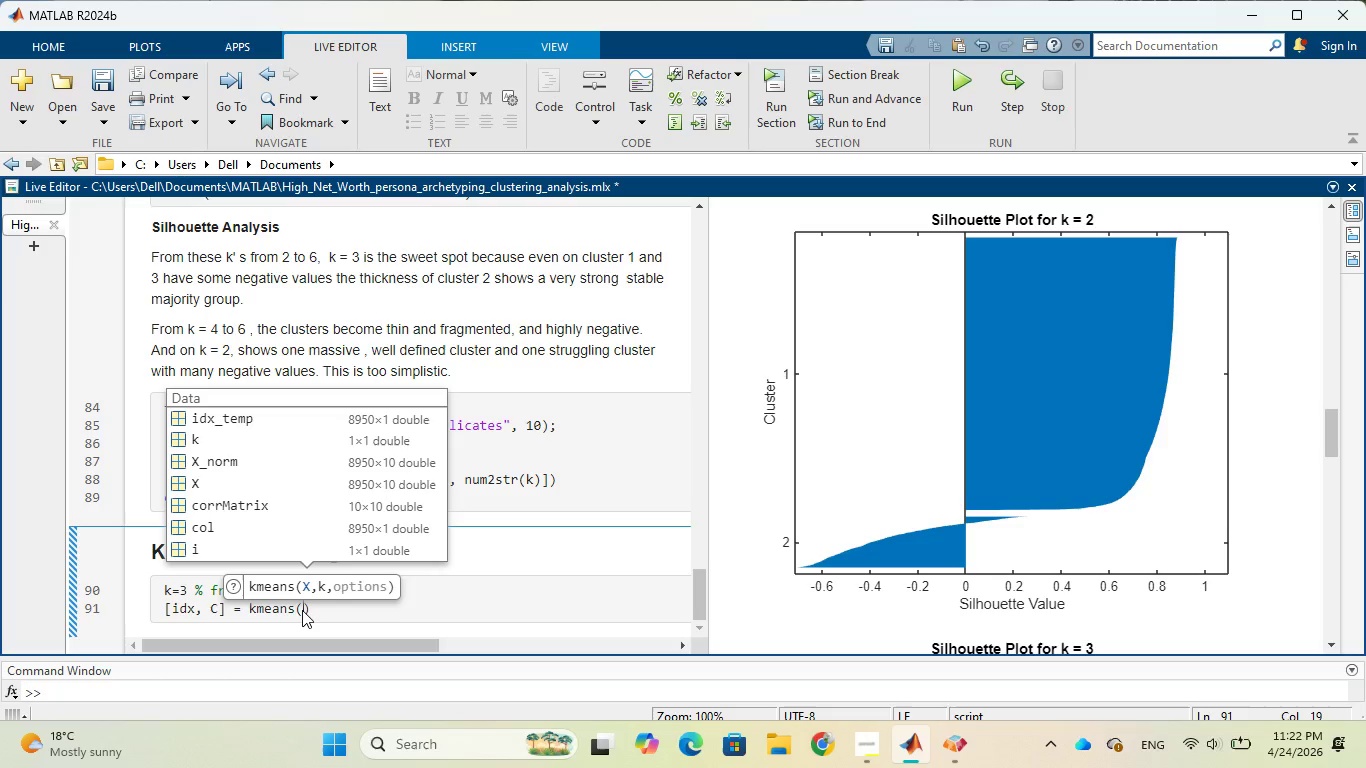 
type(X_norm, k,)
 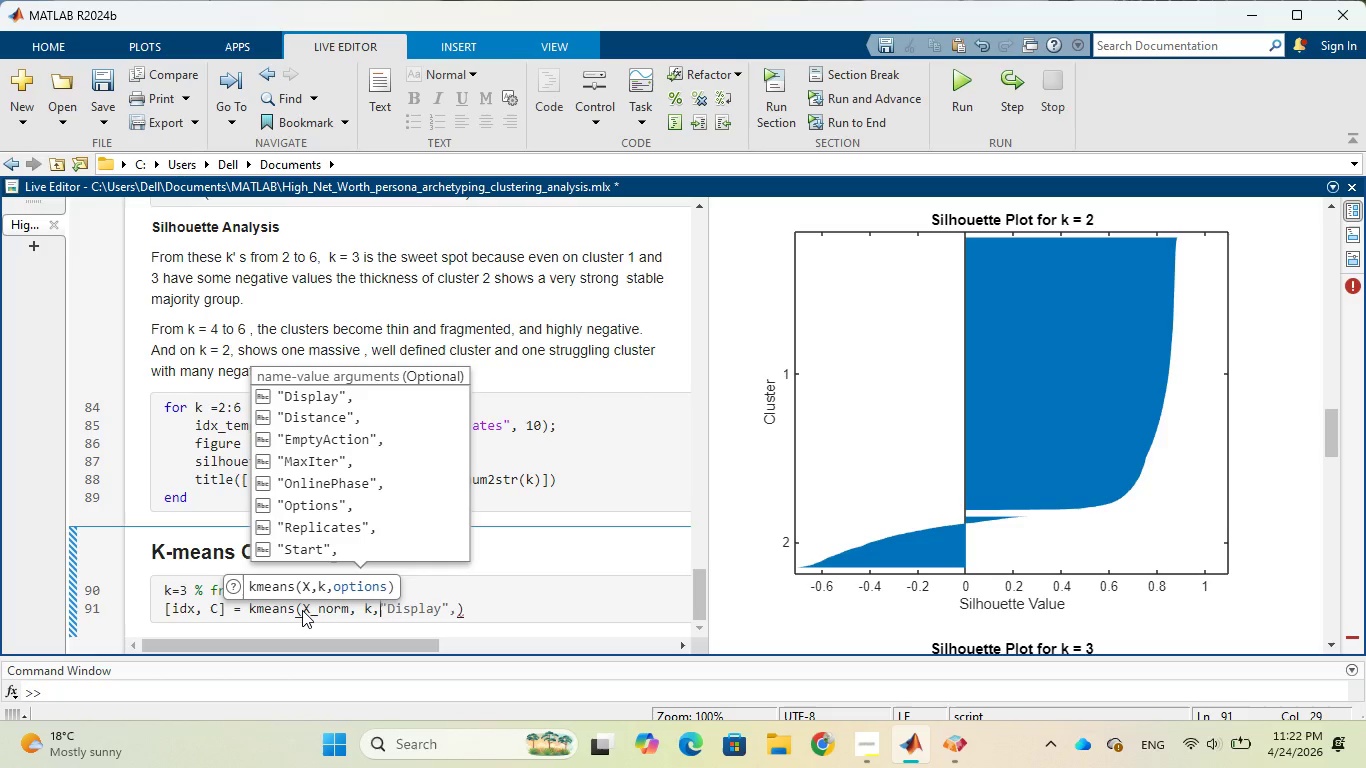 
type('RE)
 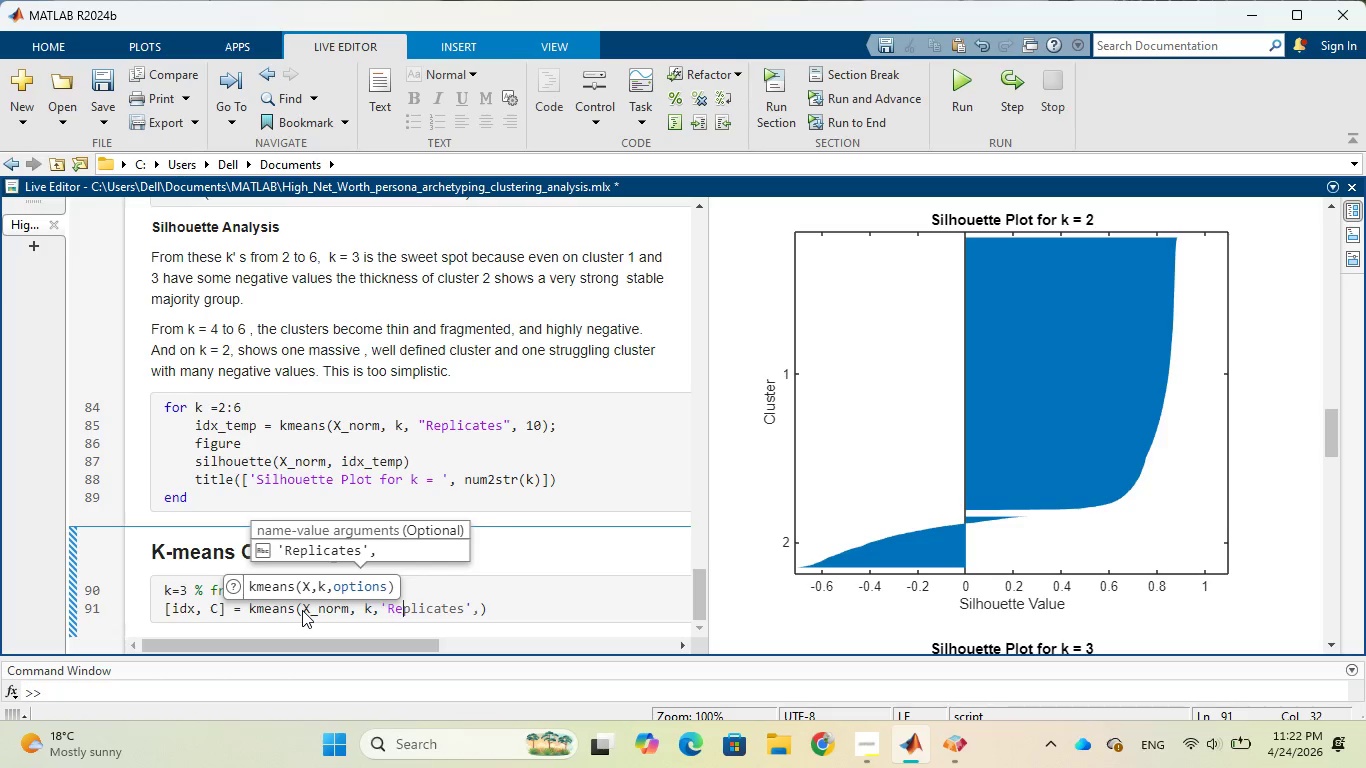 
hold_key(key=CapsLock, duration=0.34)
 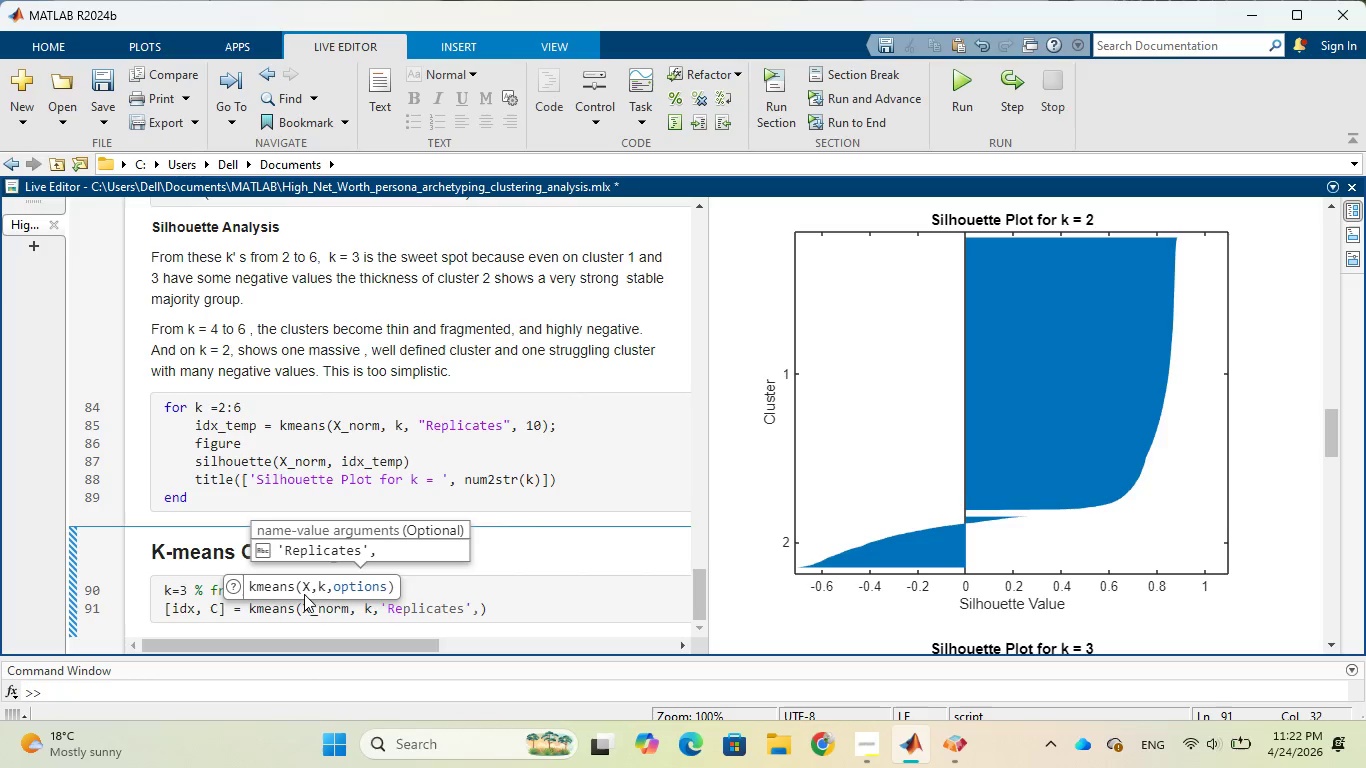 
left_click([309, 551])
 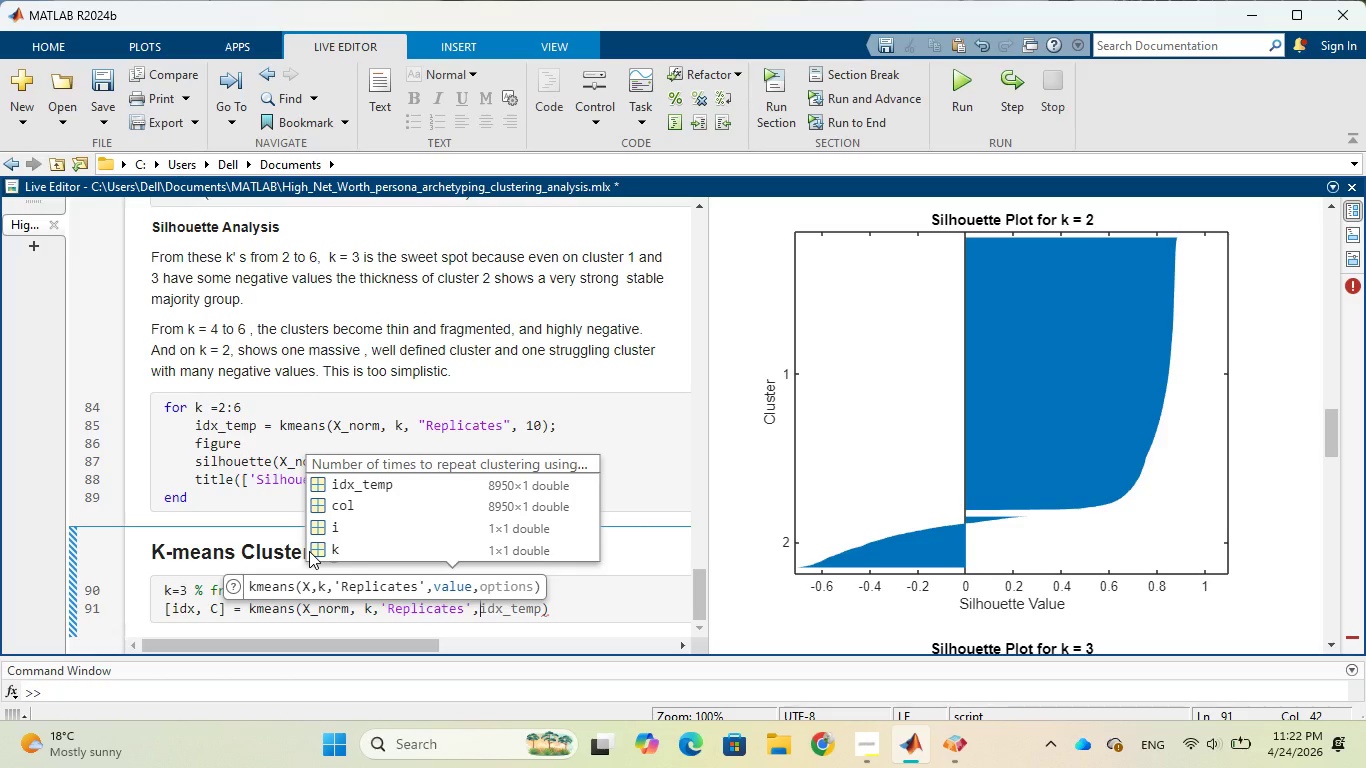 
wait(6.61)
 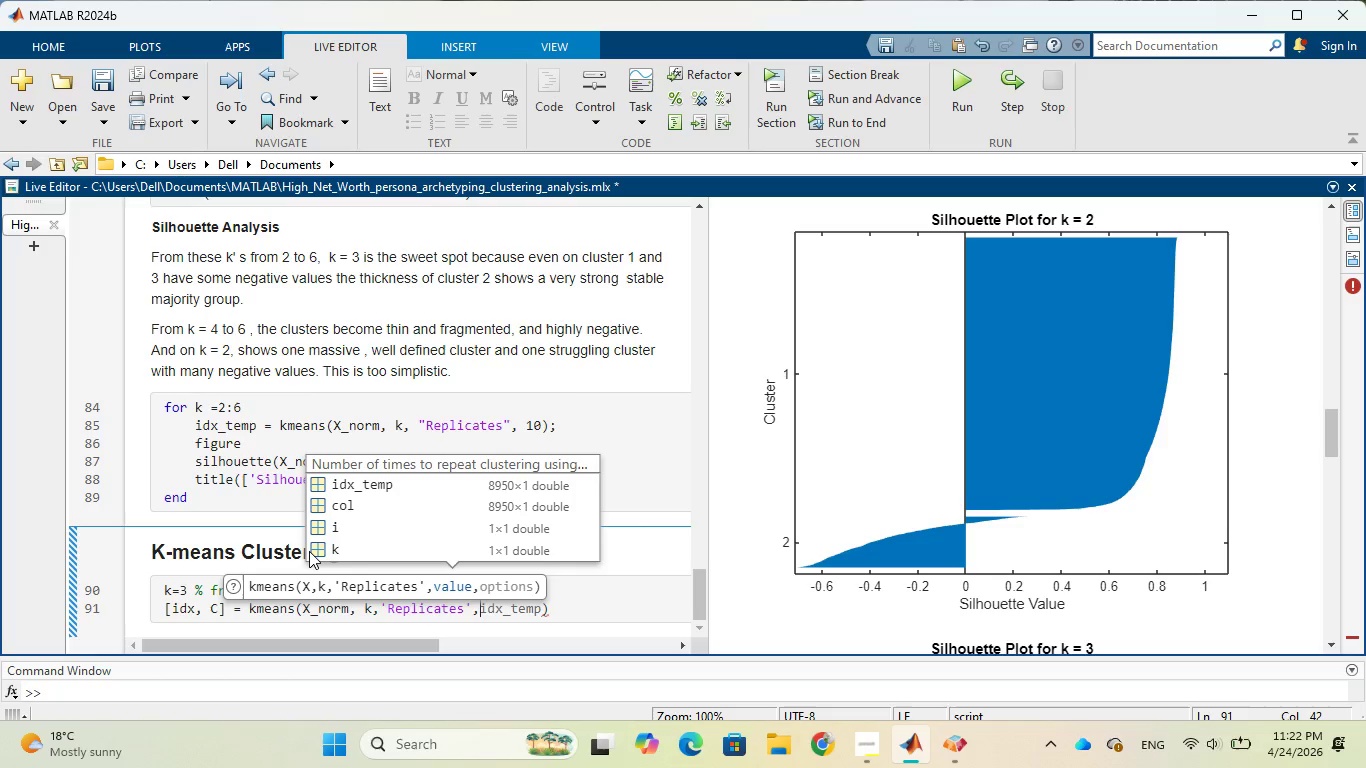 
type(10)
 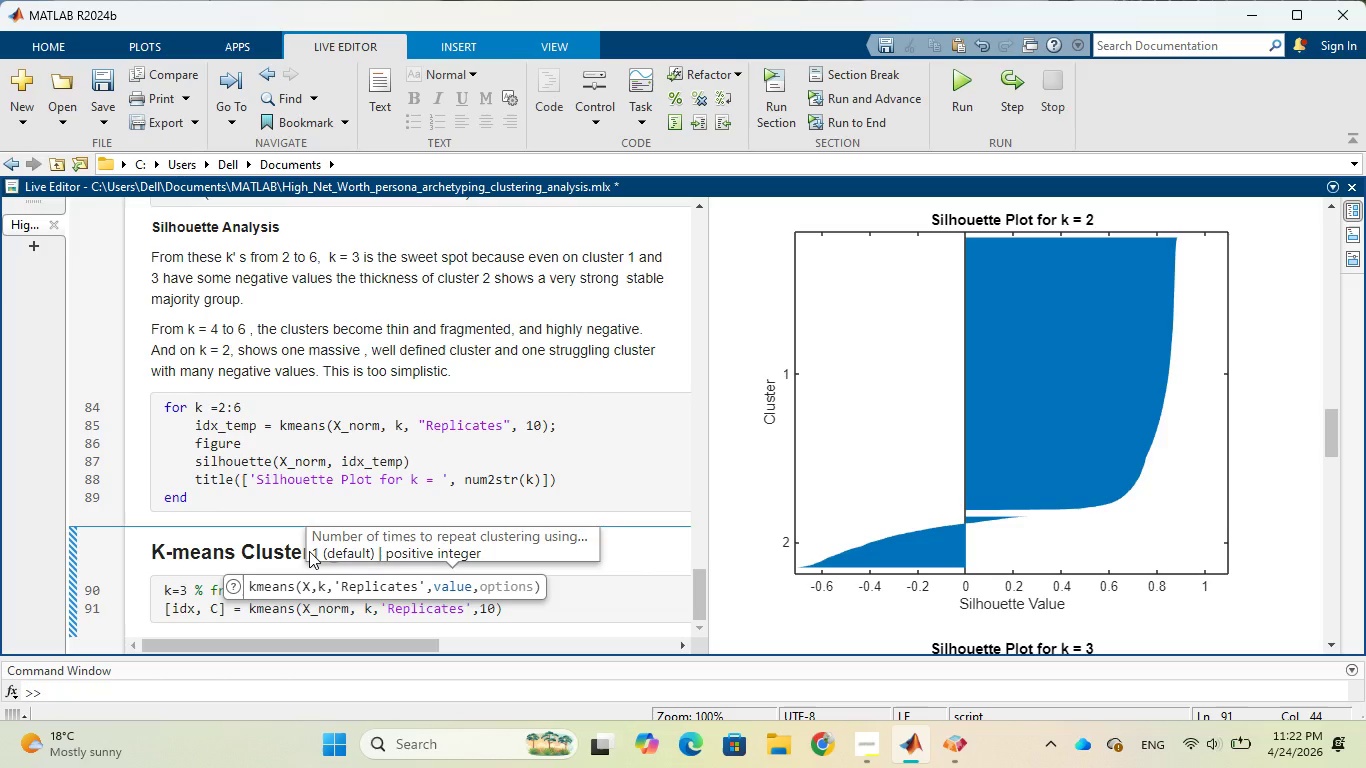 
key(ArrowRight)
 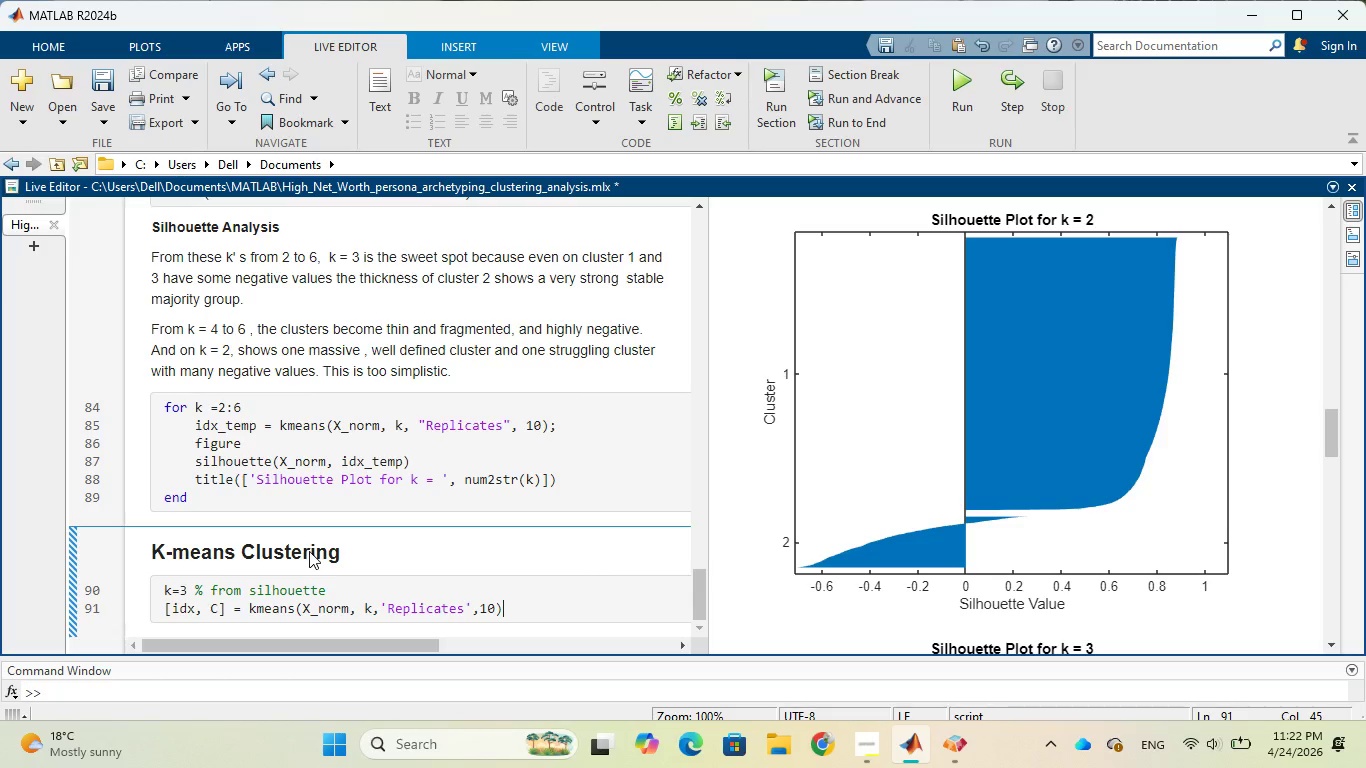 
key(Semicolon)
 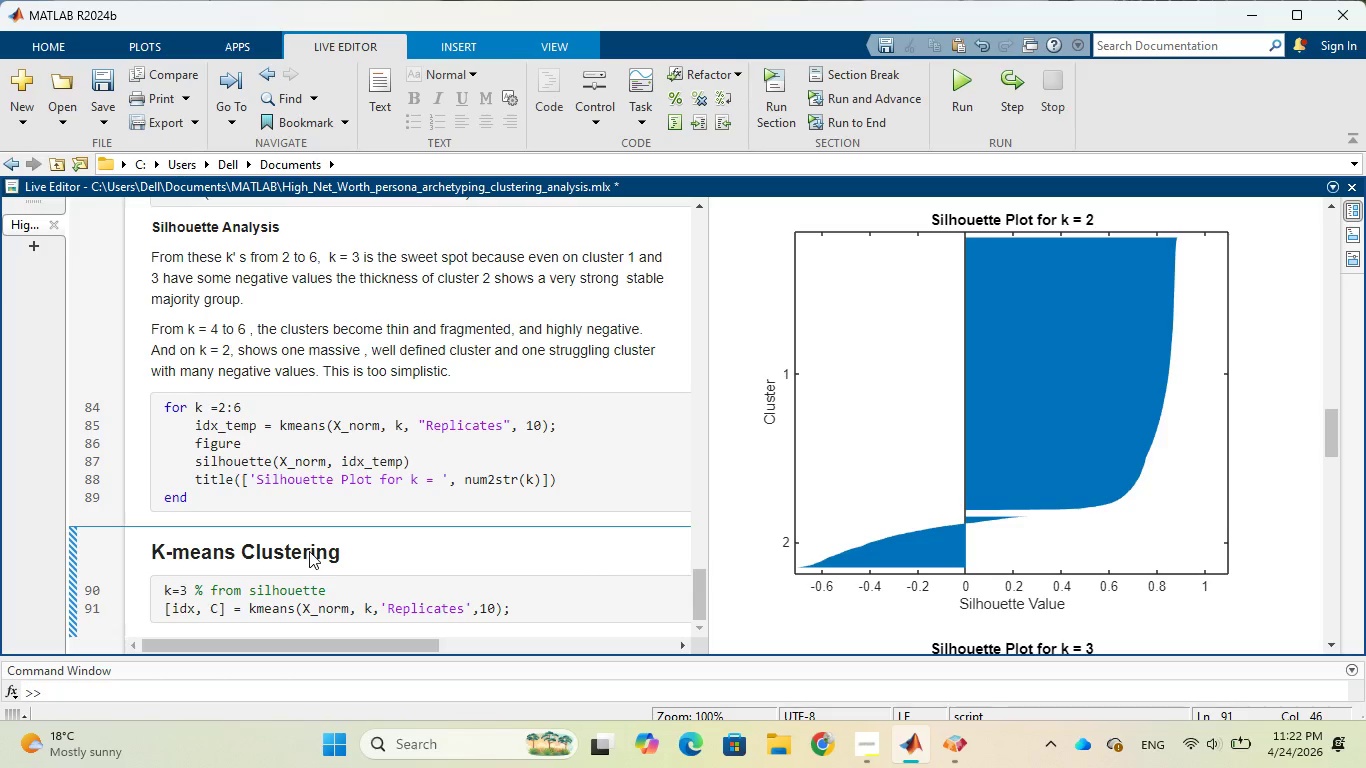 
key(Enter)
 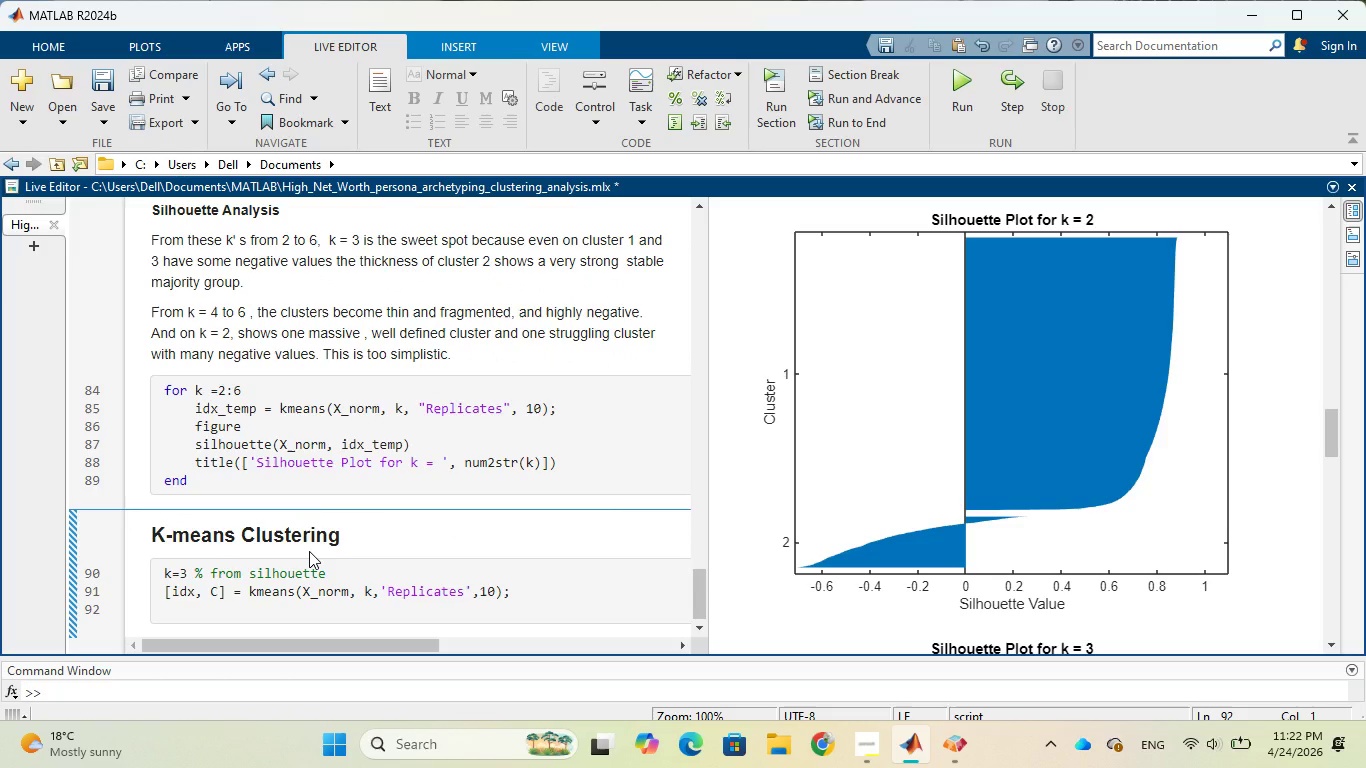 
wait(10.77)
 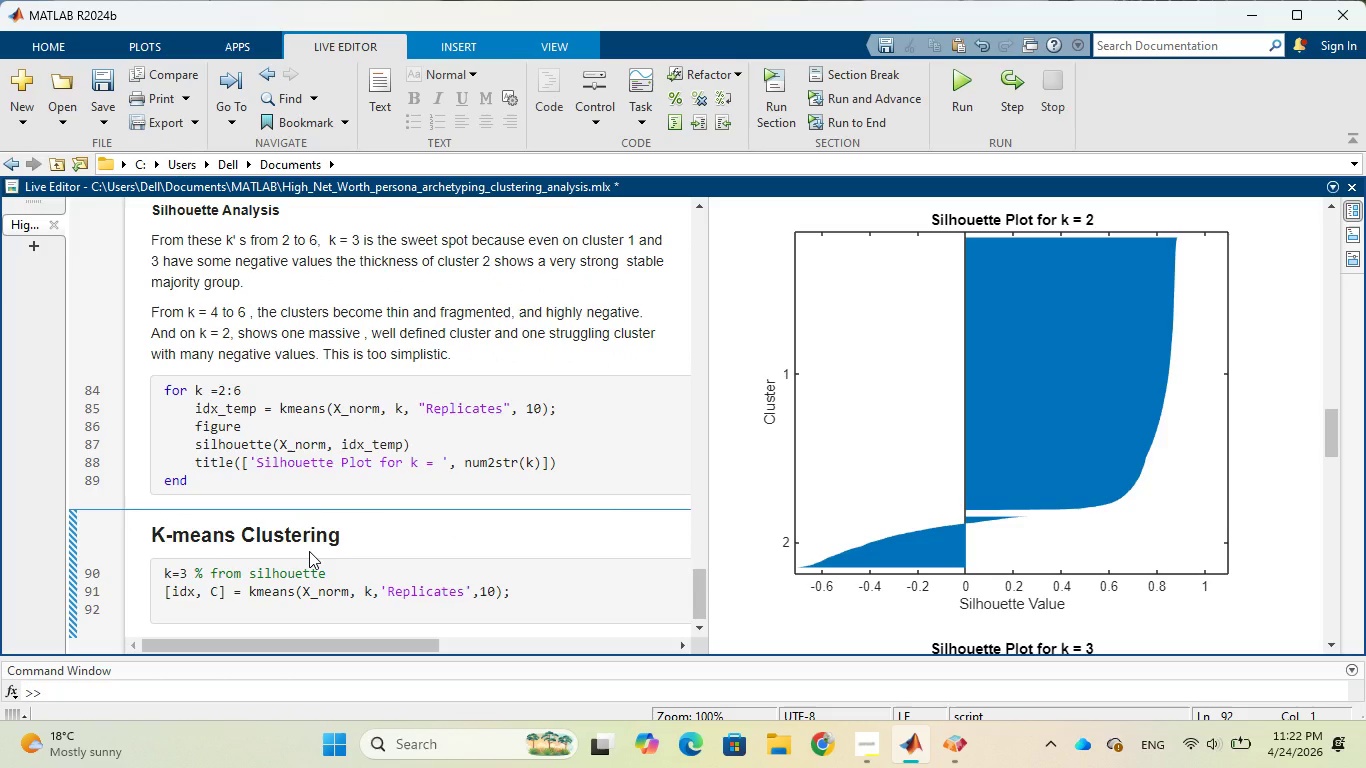 
type(disp()
 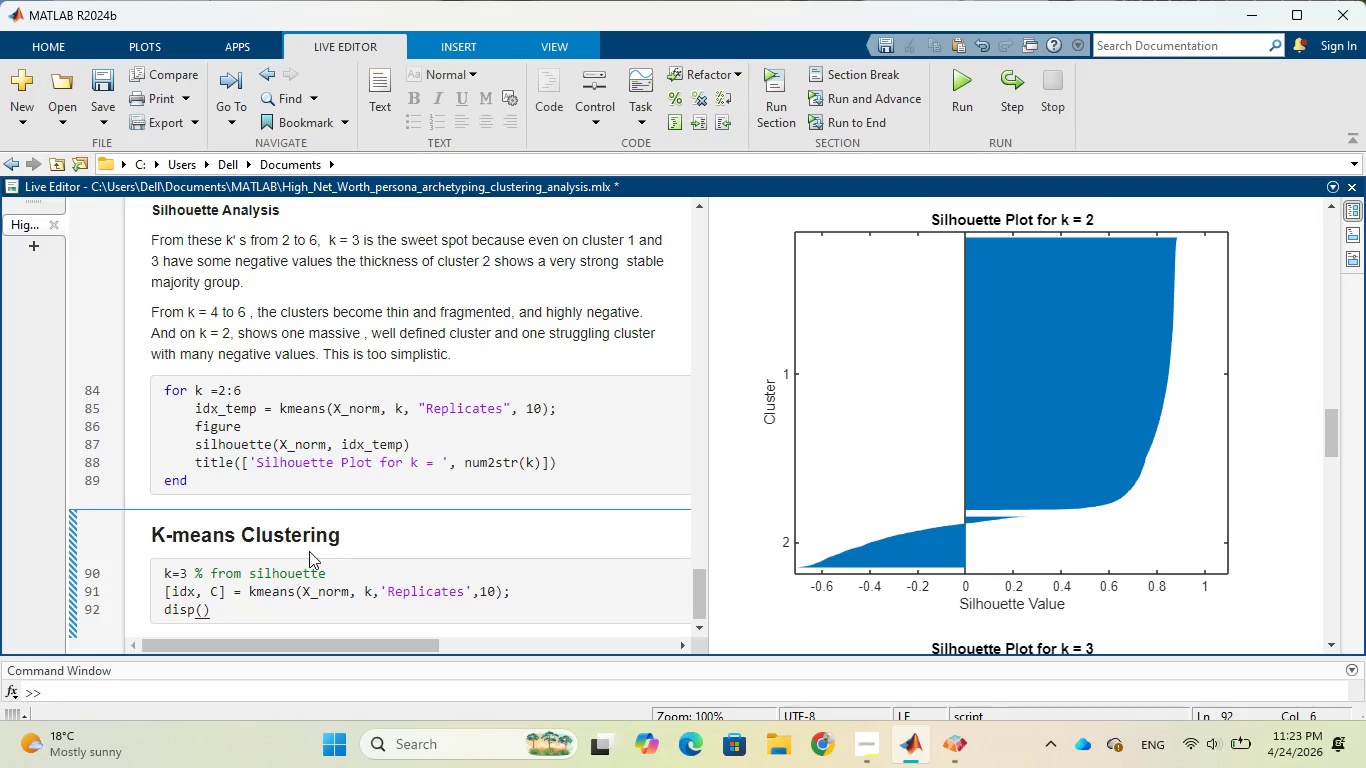 
type('Cluster Centers:)
 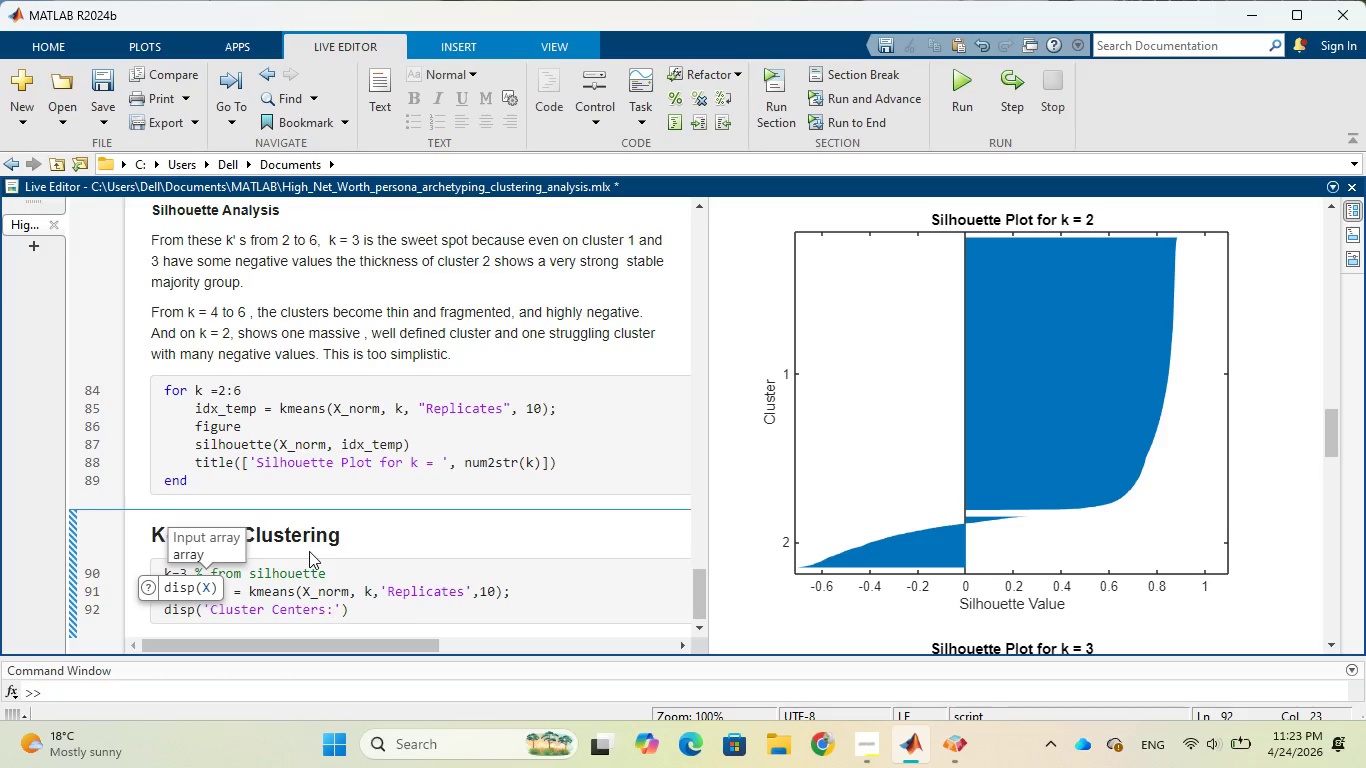 
wait(29.92)
 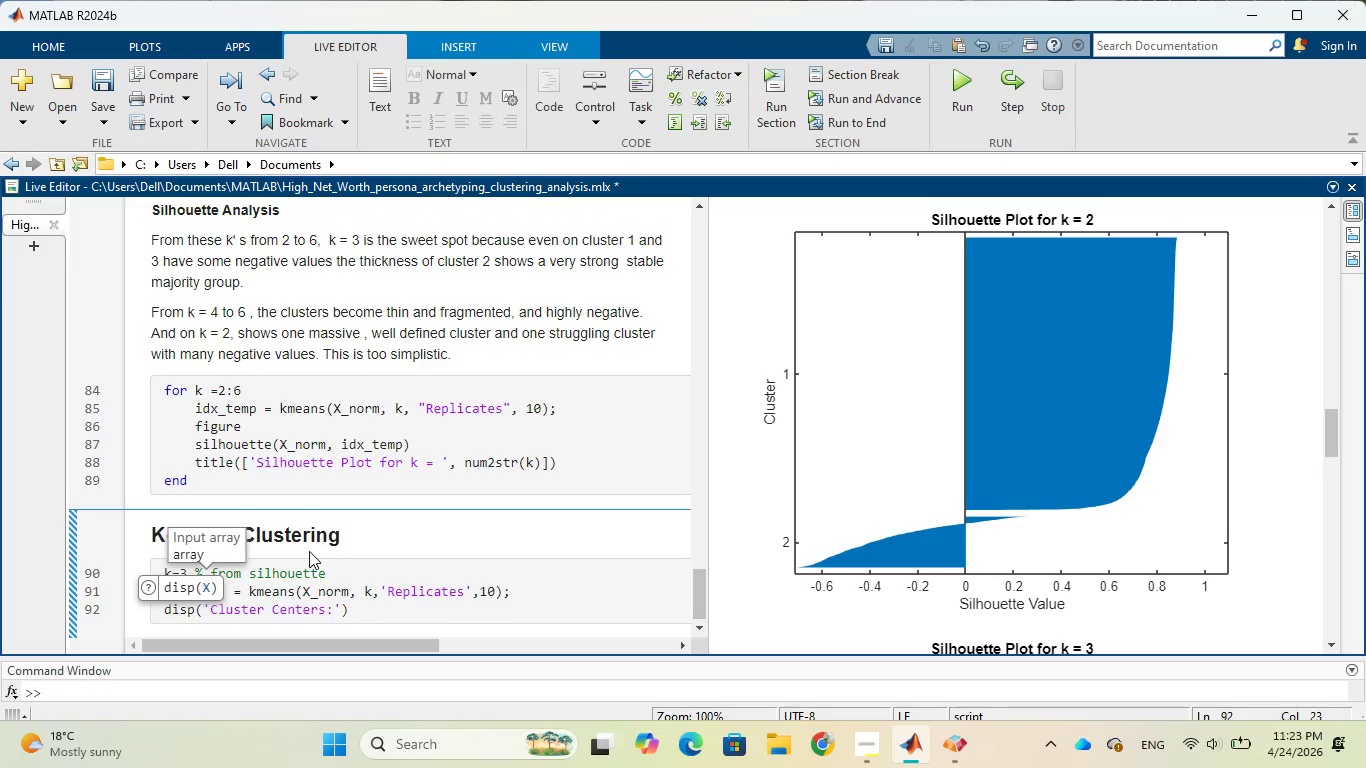 
key(ArrowRight)
 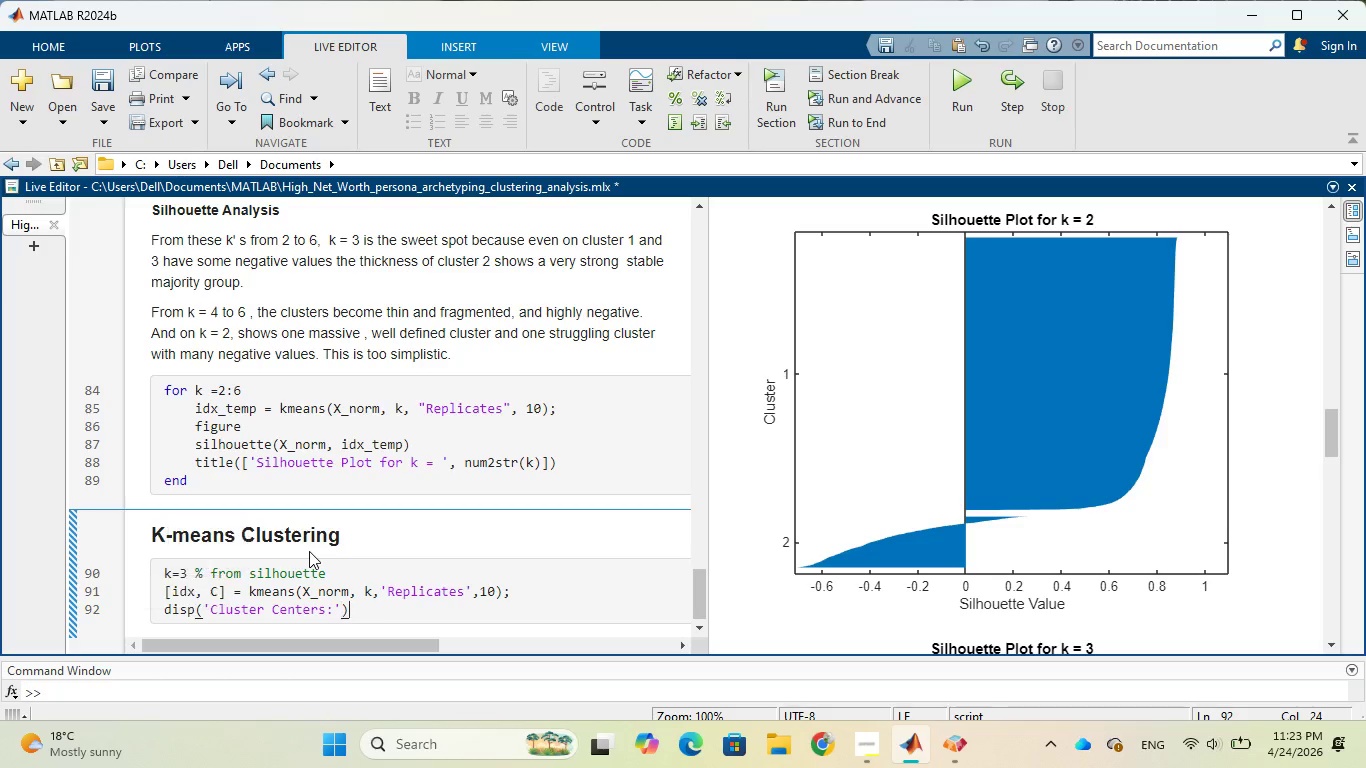 
key(ArrowRight)
 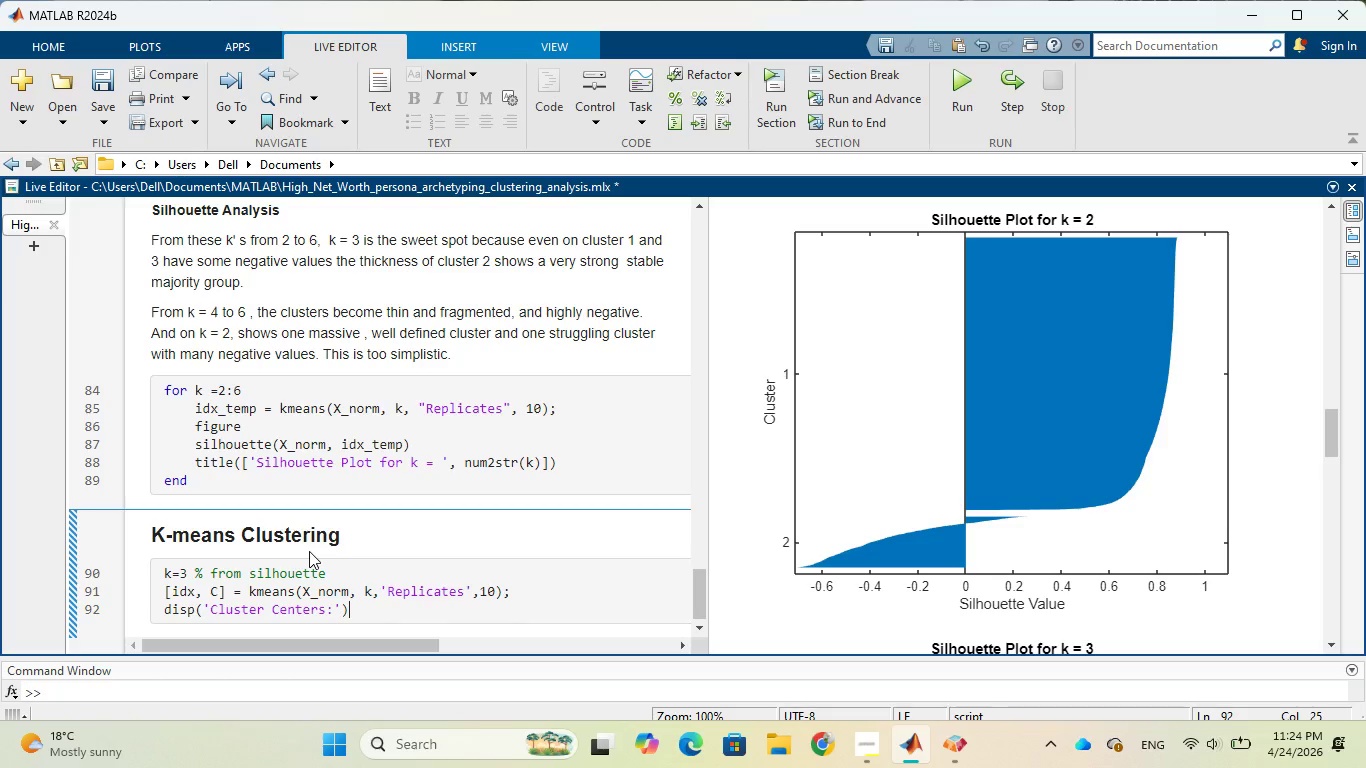 
wait(7.05)
 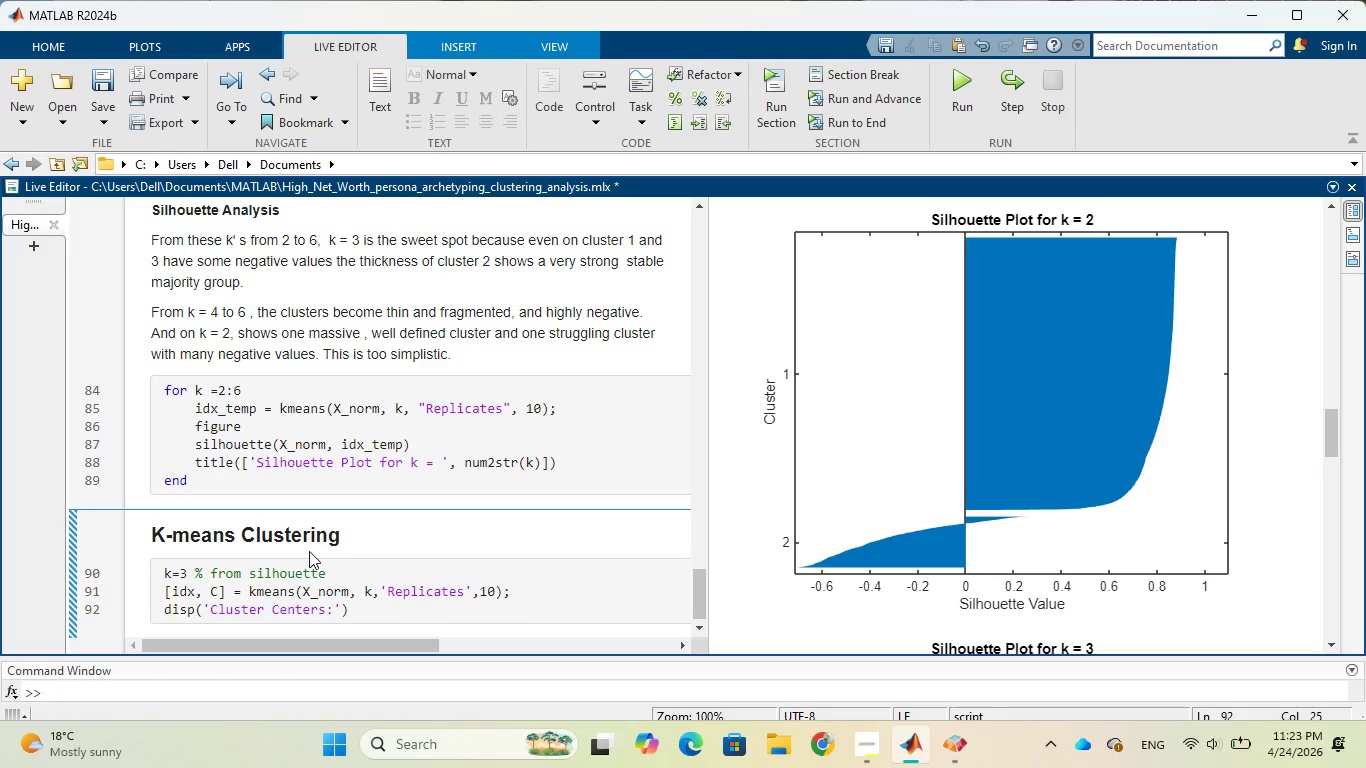 
left_click([769, 89])
 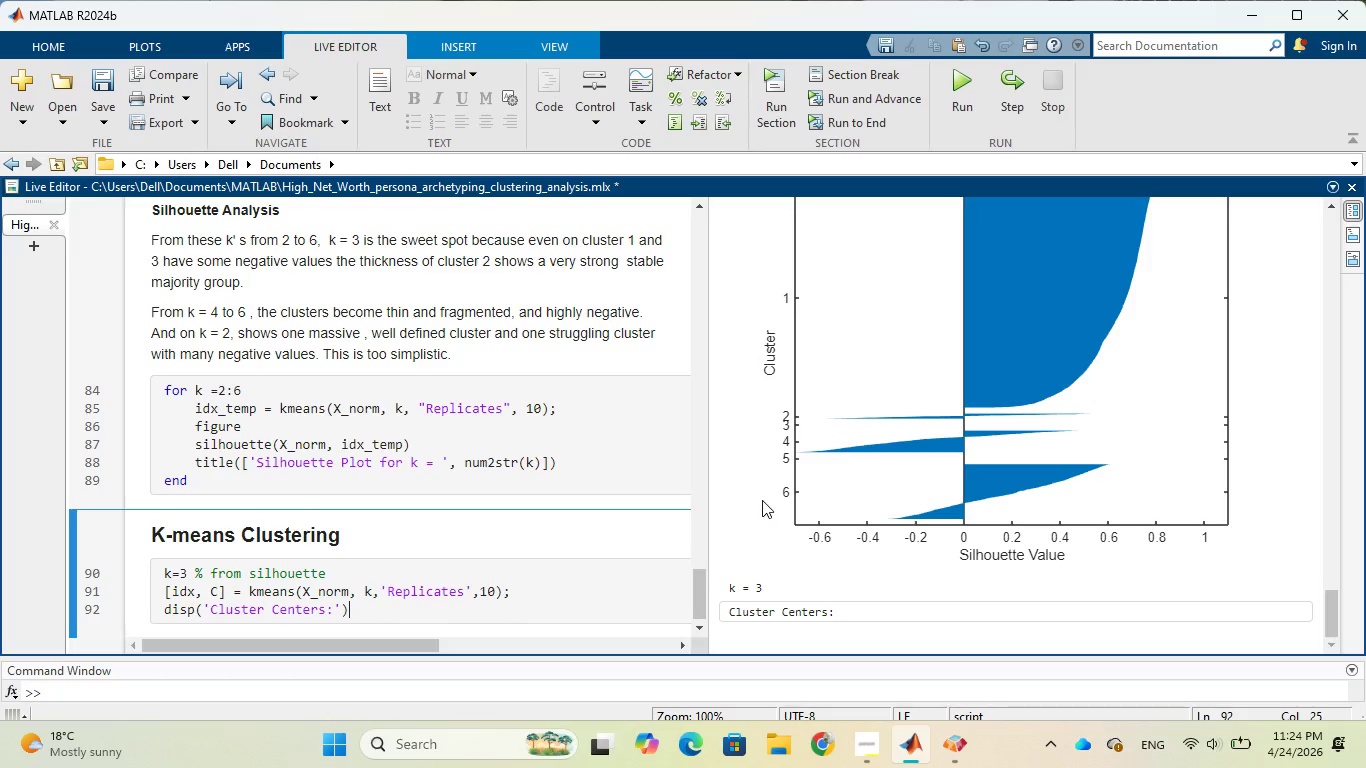 
scroll: coordinate [726, 513], scroll_direction: down, amount: 5.0
 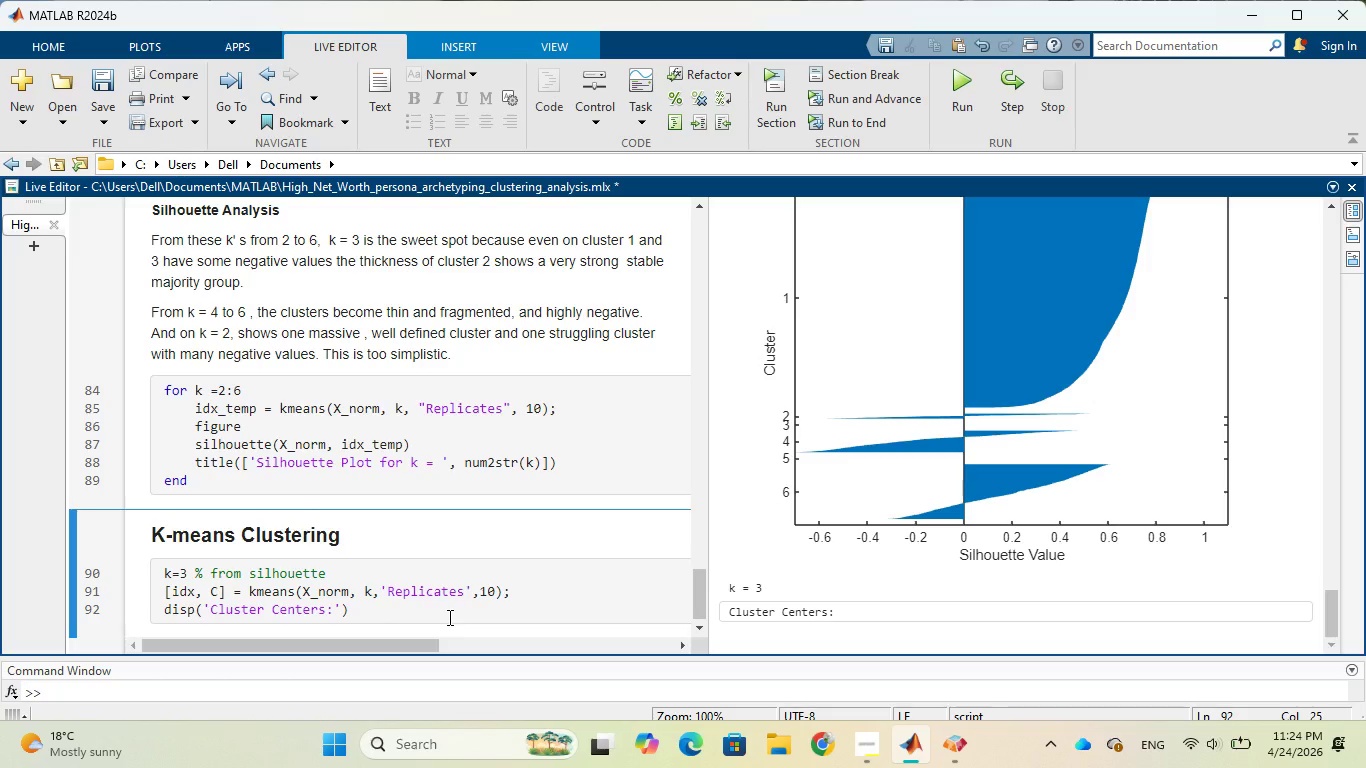 
wait(10.62)
 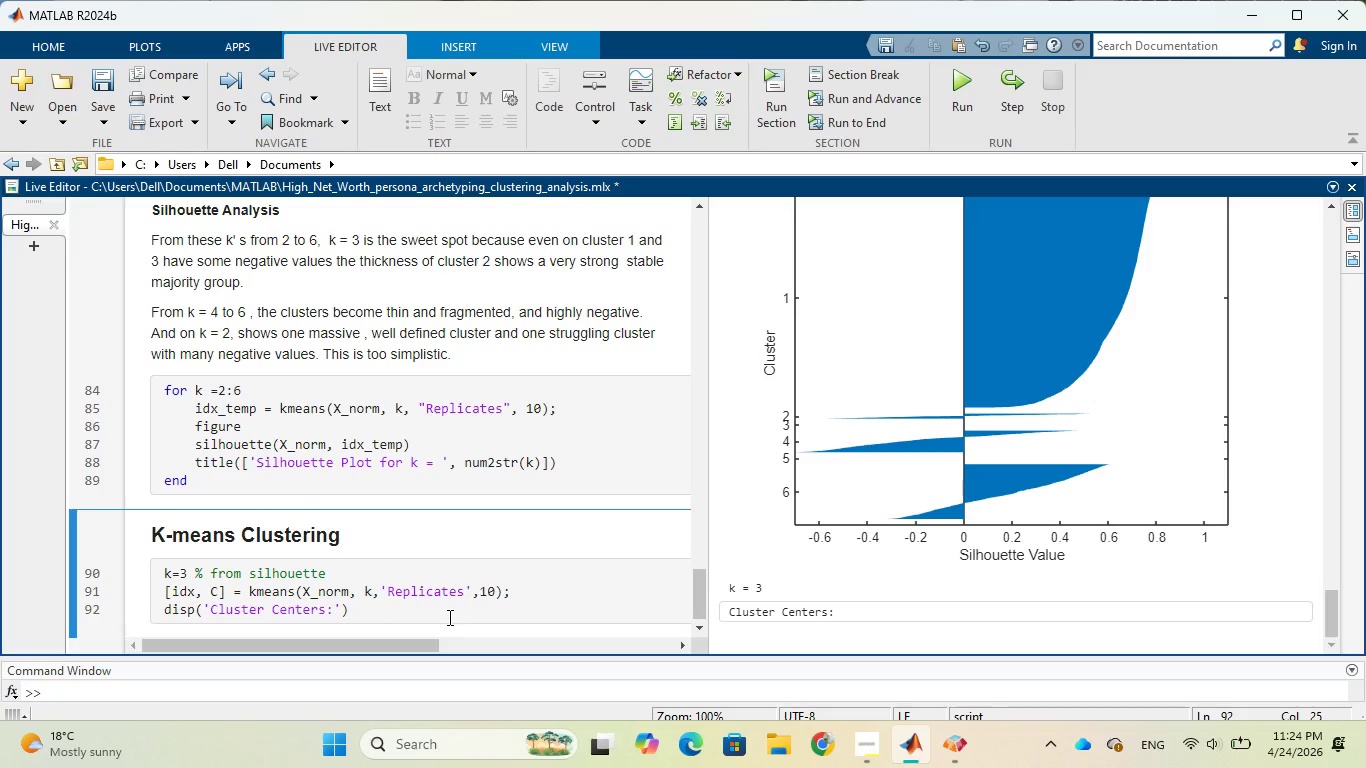 
key(Enter)
 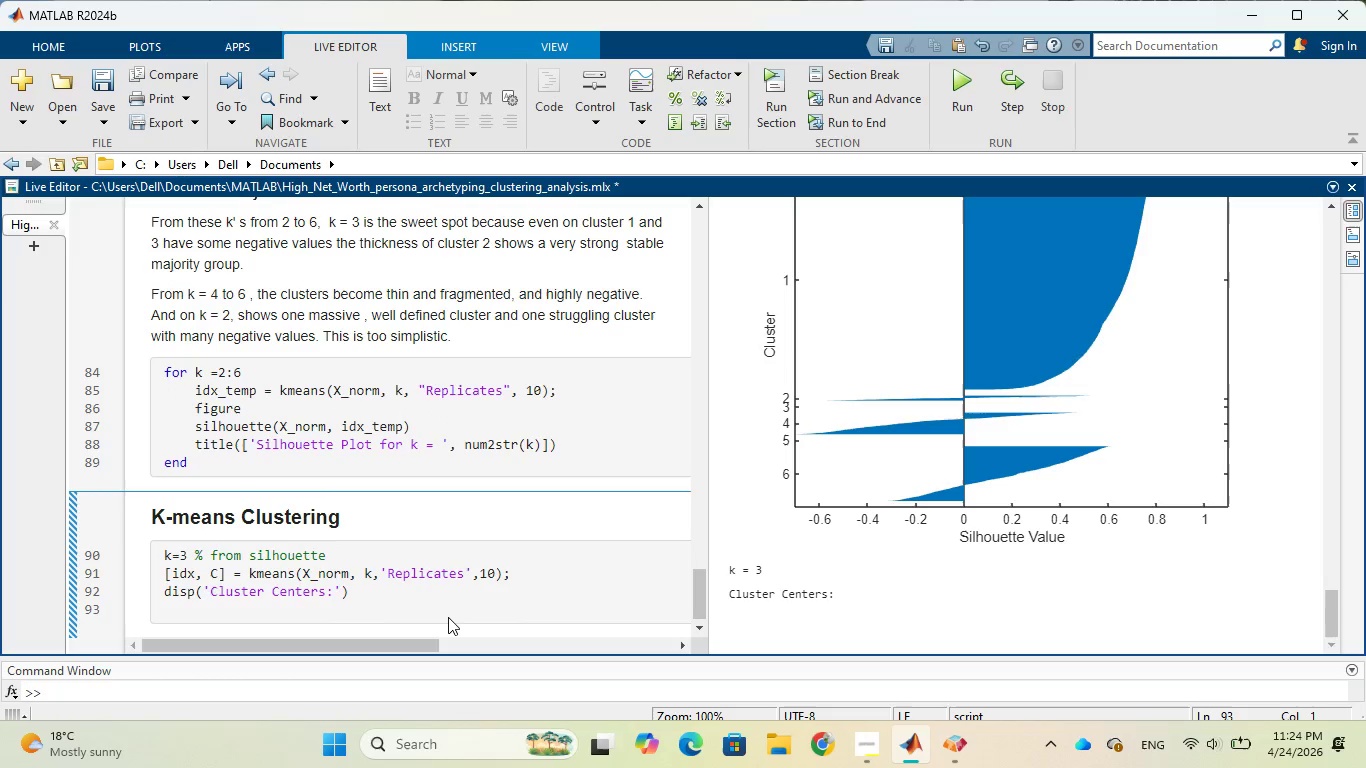 
type(disp*)
key(Backspace)
type(()
key(Tab)
 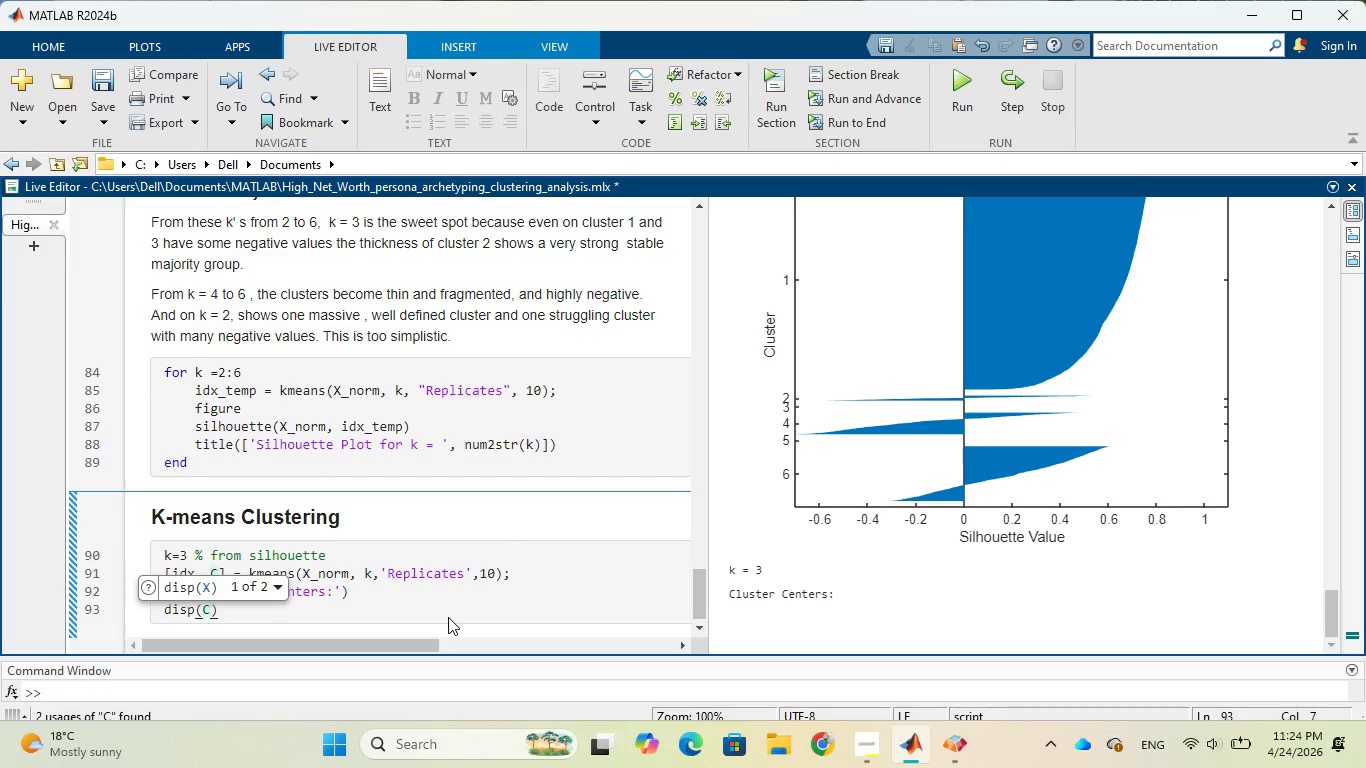 
left_click([763, 106])
 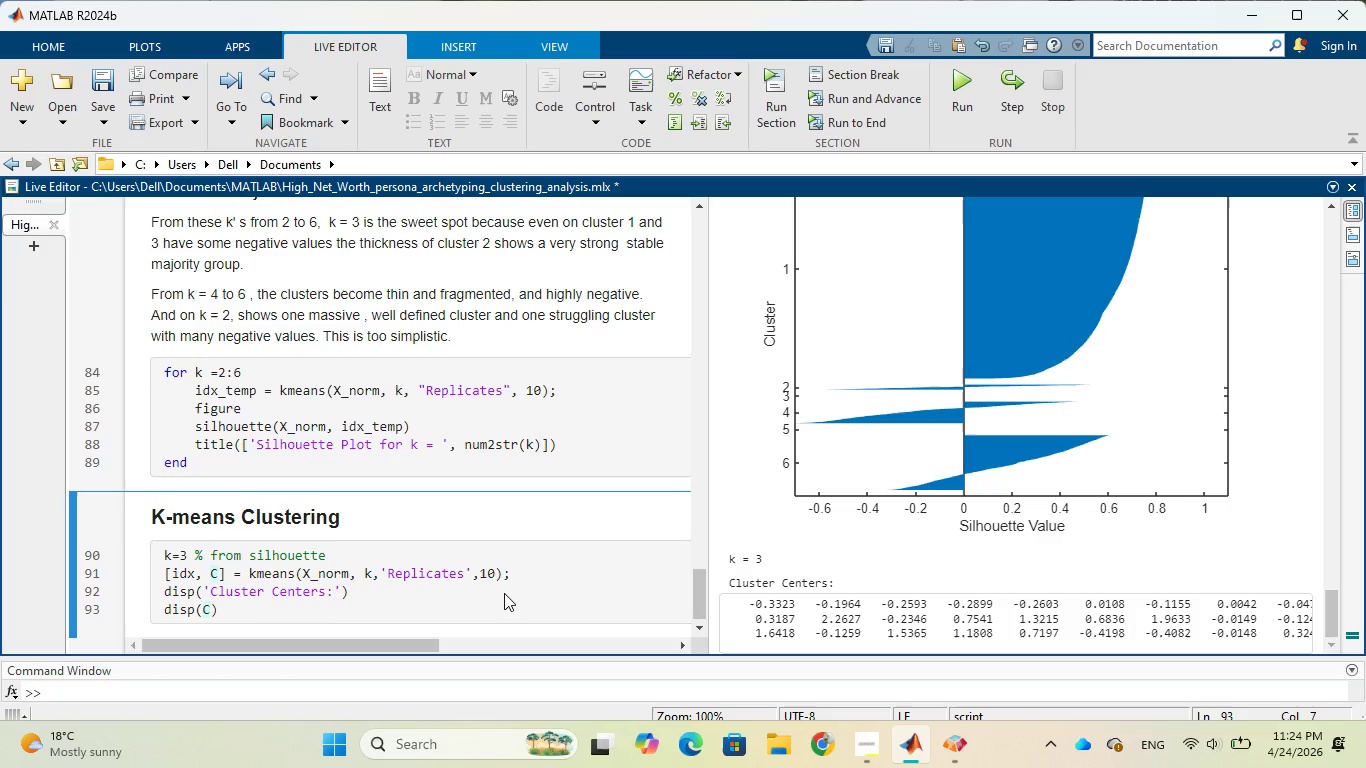 
wait(25.24)
 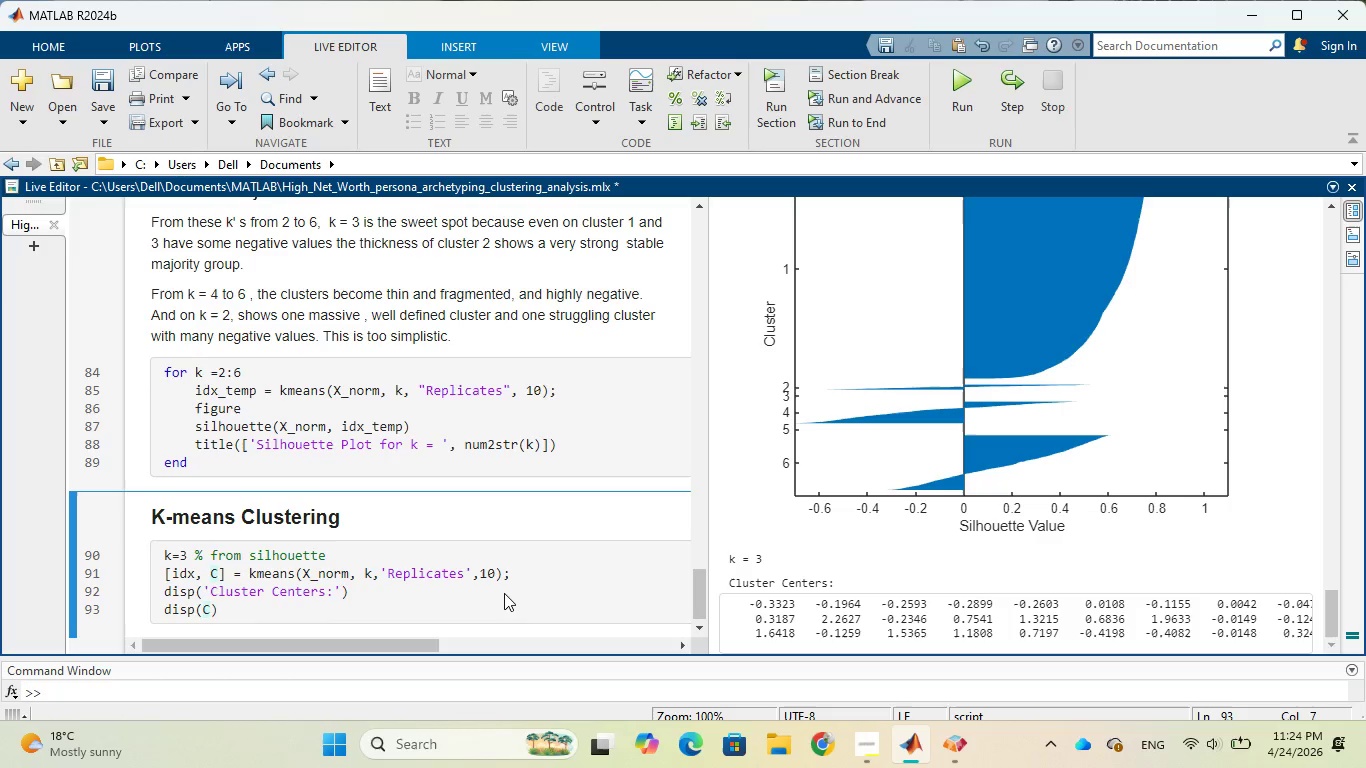 
scroll: coordinate [846, 501], scroll_direction: down, amount: 2.0
 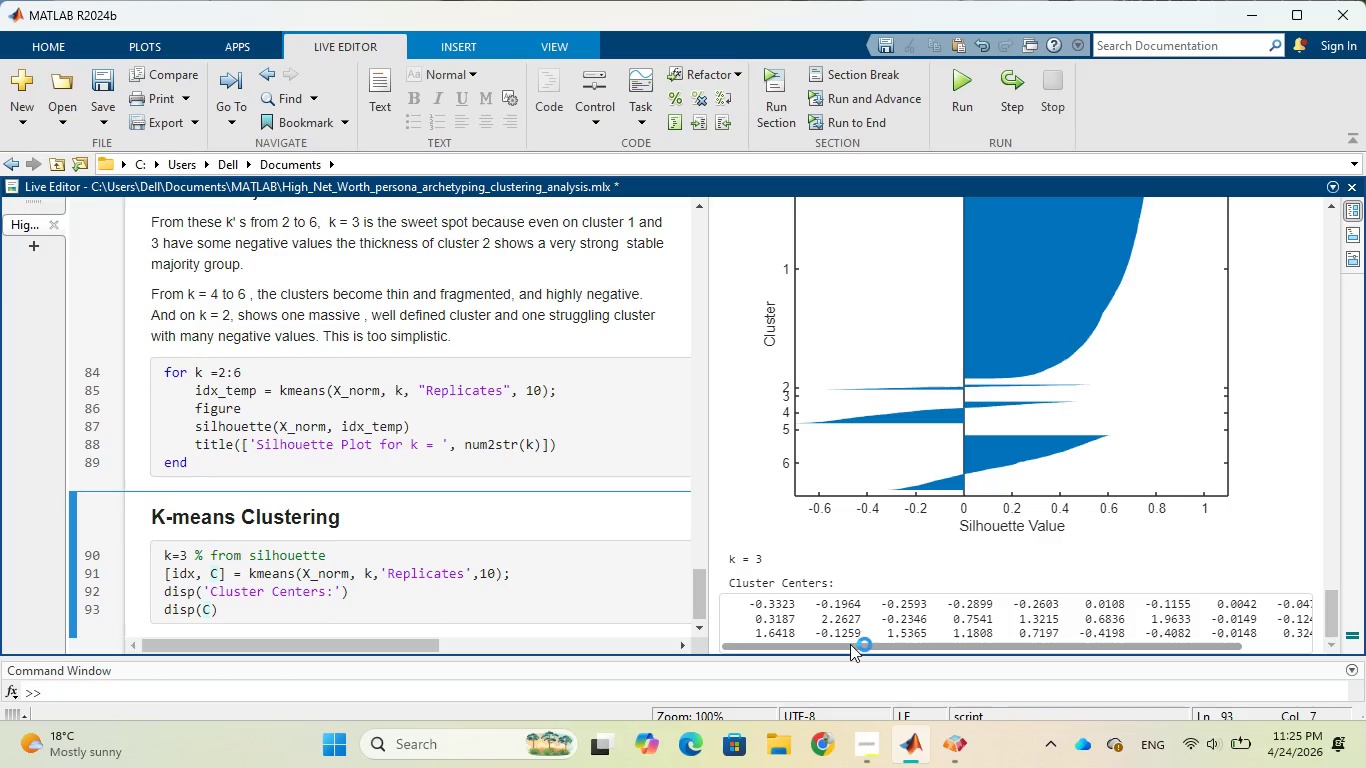 
wait(9.67)
 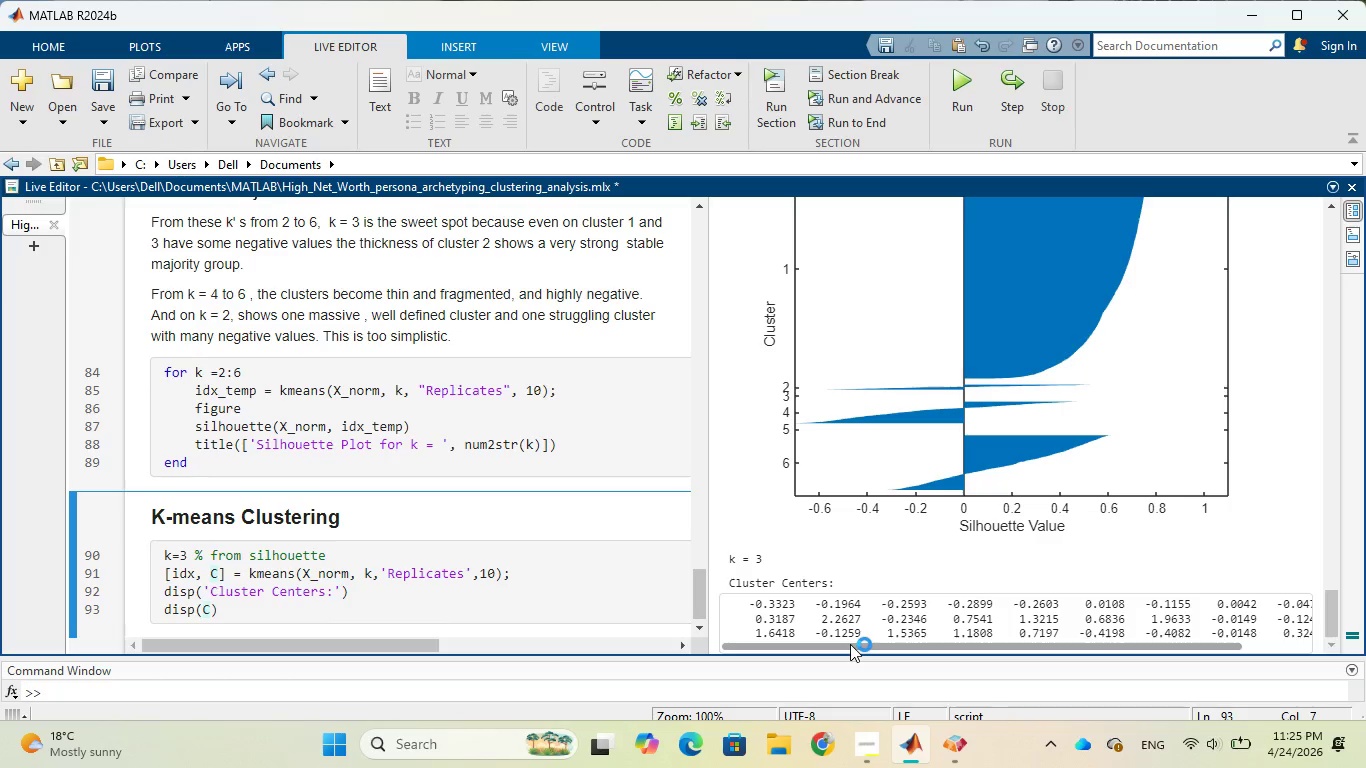 
left_click_drag(start_coordinate=[849, 646], to_coordinate=[858, 646])
 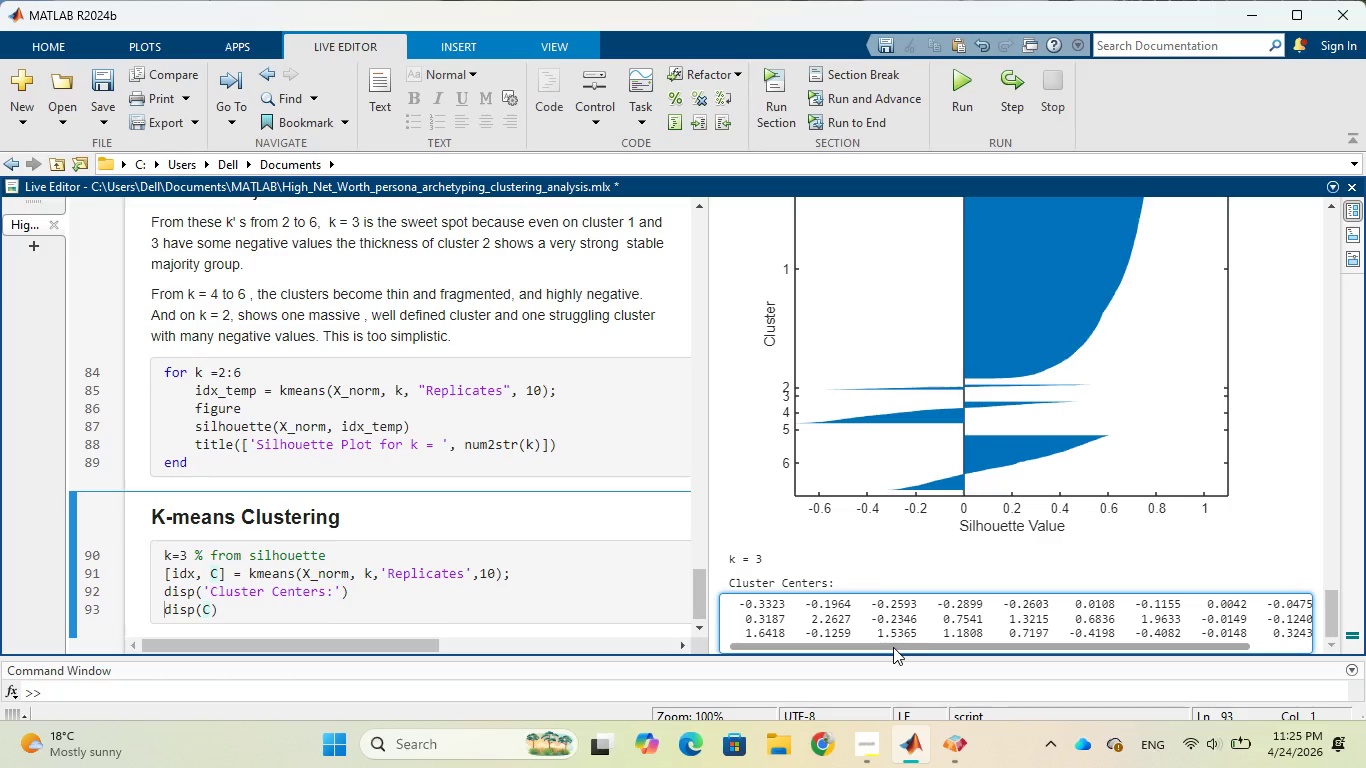 
left_click_drag(start_coordinate=[893, 647], to_coordinate=[841, 661])
 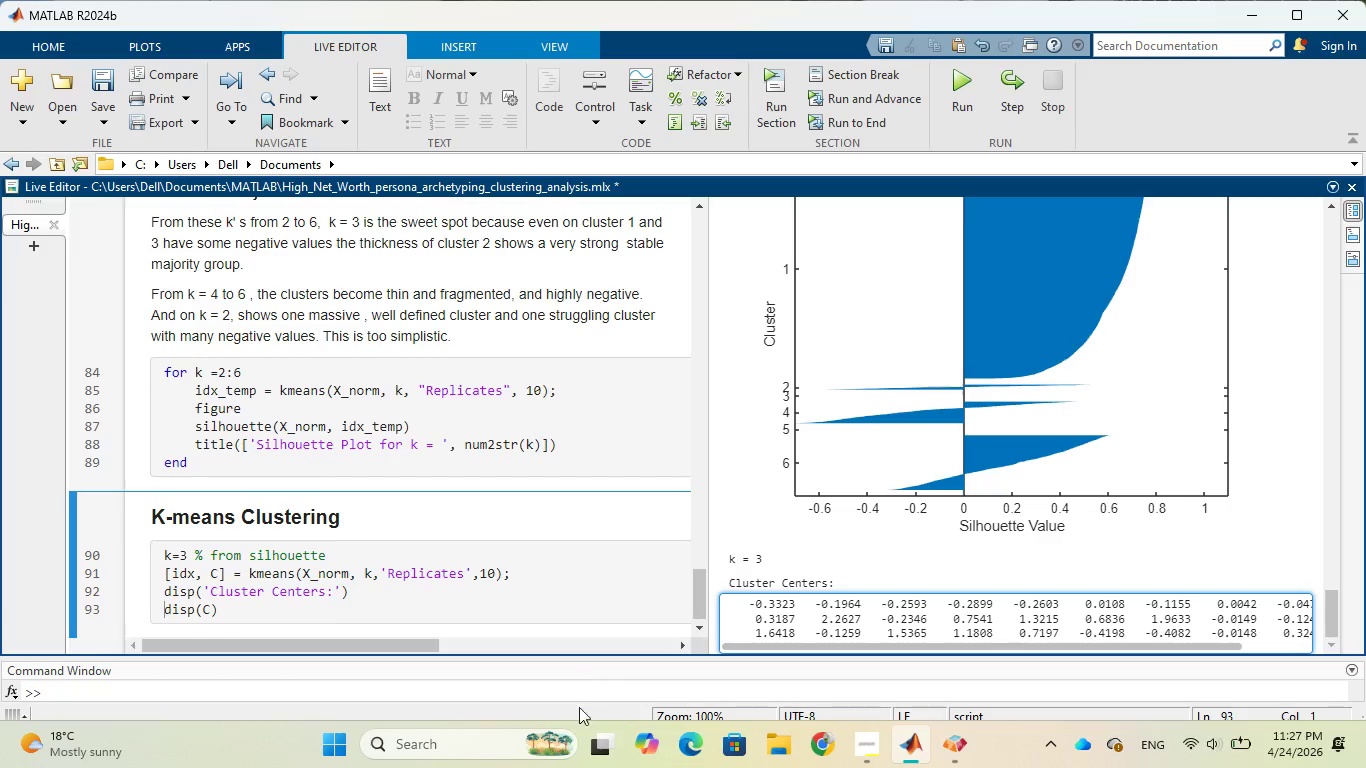 
wait(117.89)
 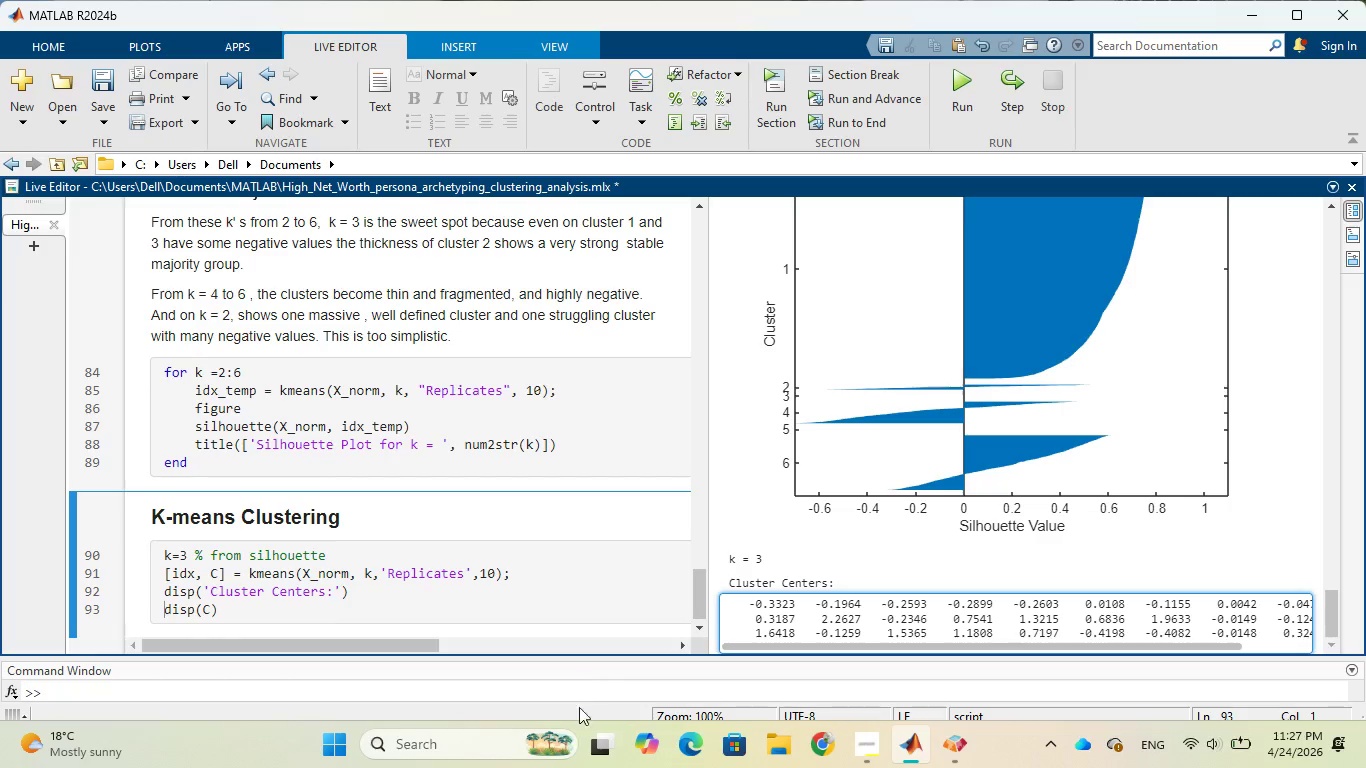 
left_click_drag(start_coordinate=[1174, 642], to_coordinate=[1105, 656])
 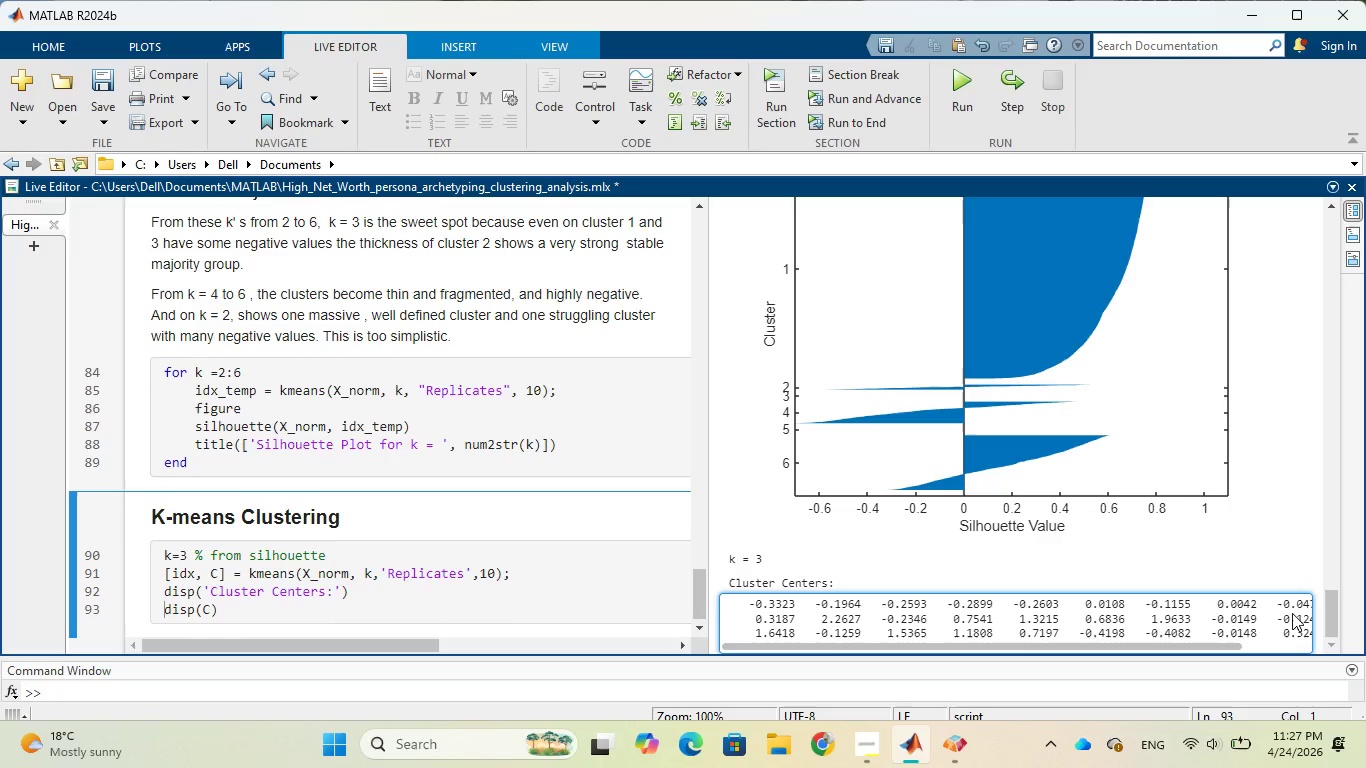 
wait(6.28)
 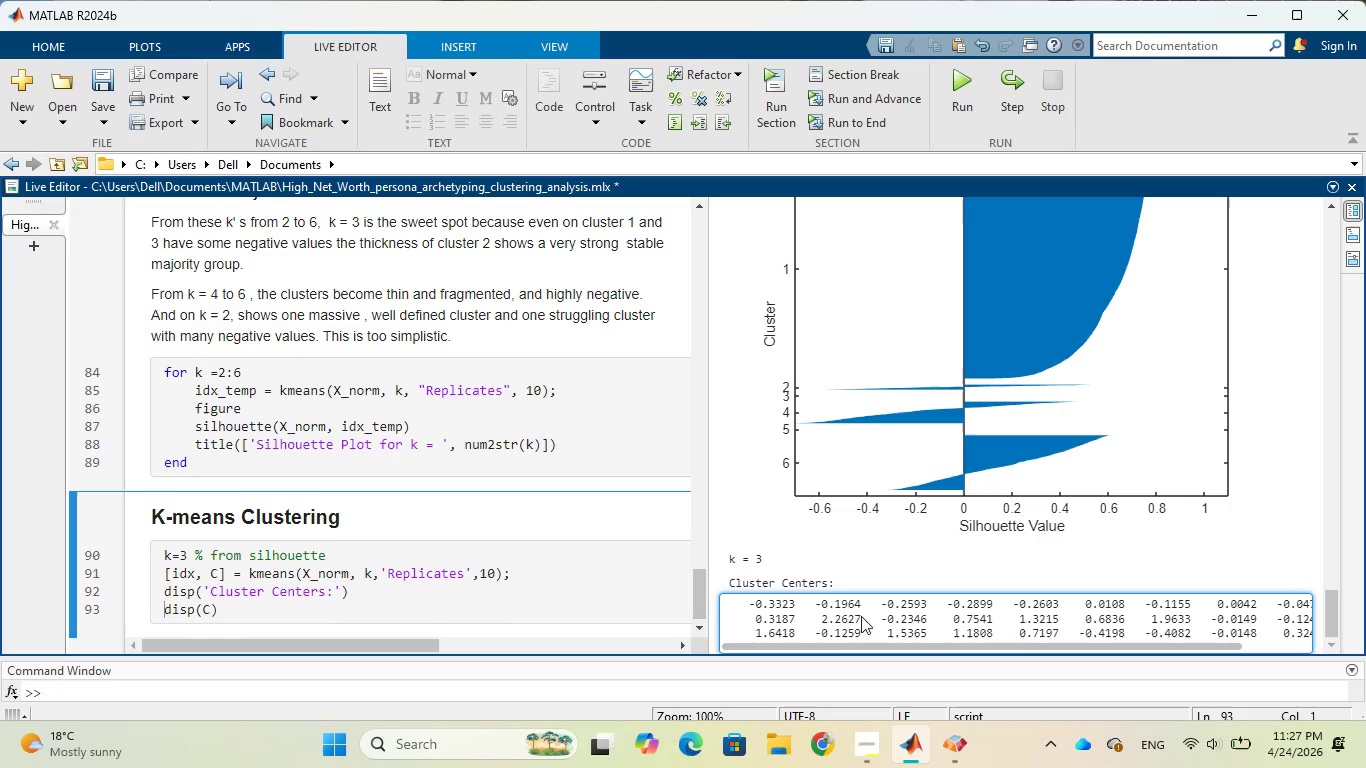 
left_click_drag(start_coordinate=[1231, 646], to_coordinate=[1328, 660])
 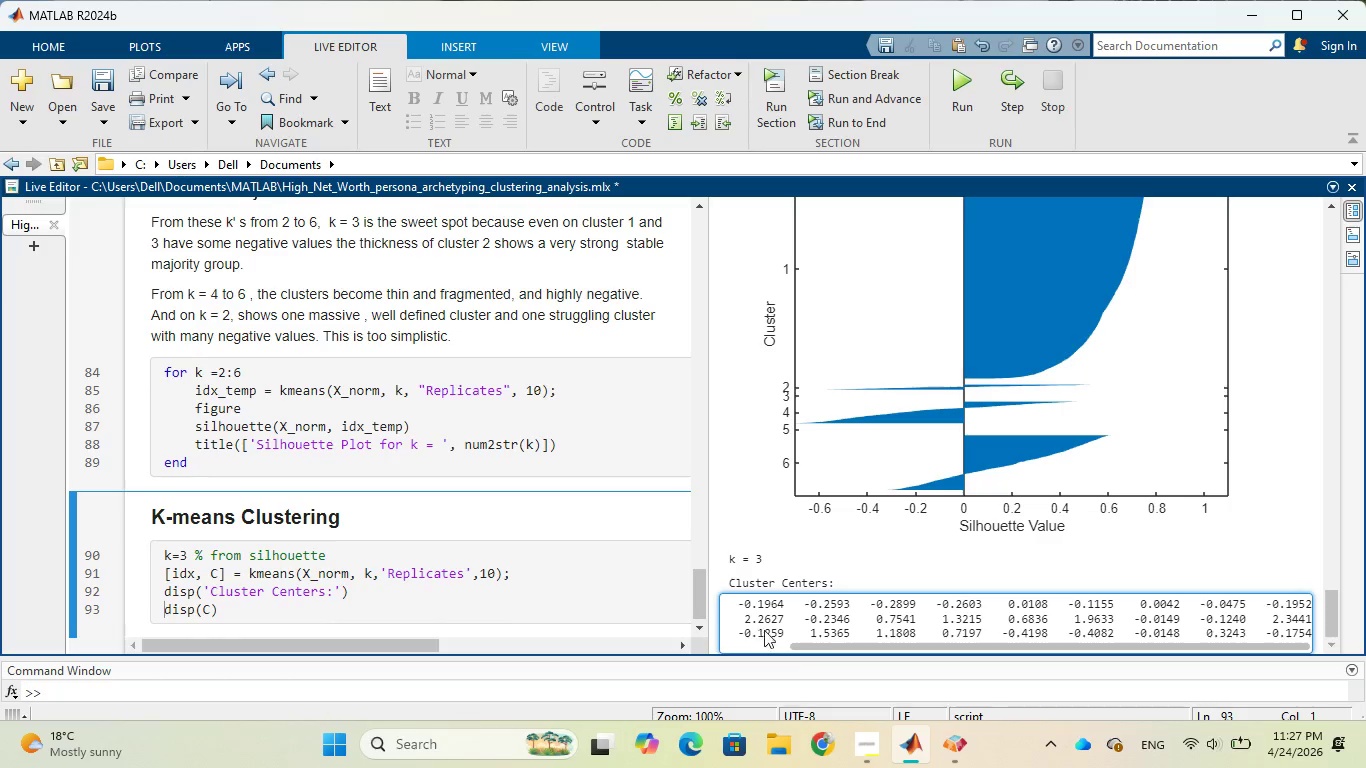 
wait(6.41)
 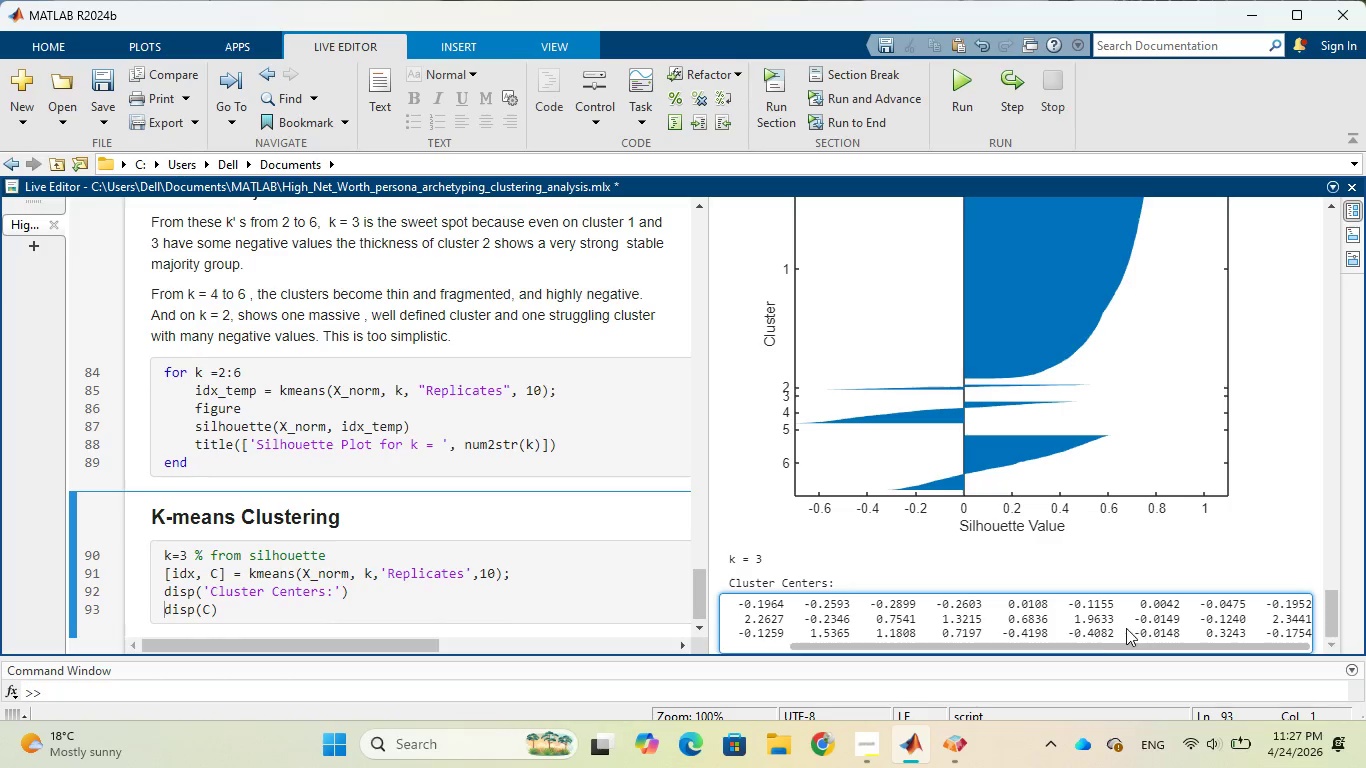 
left_click_drag(start_coordinate=[813, 647], to_coordinate=[737, 645])
 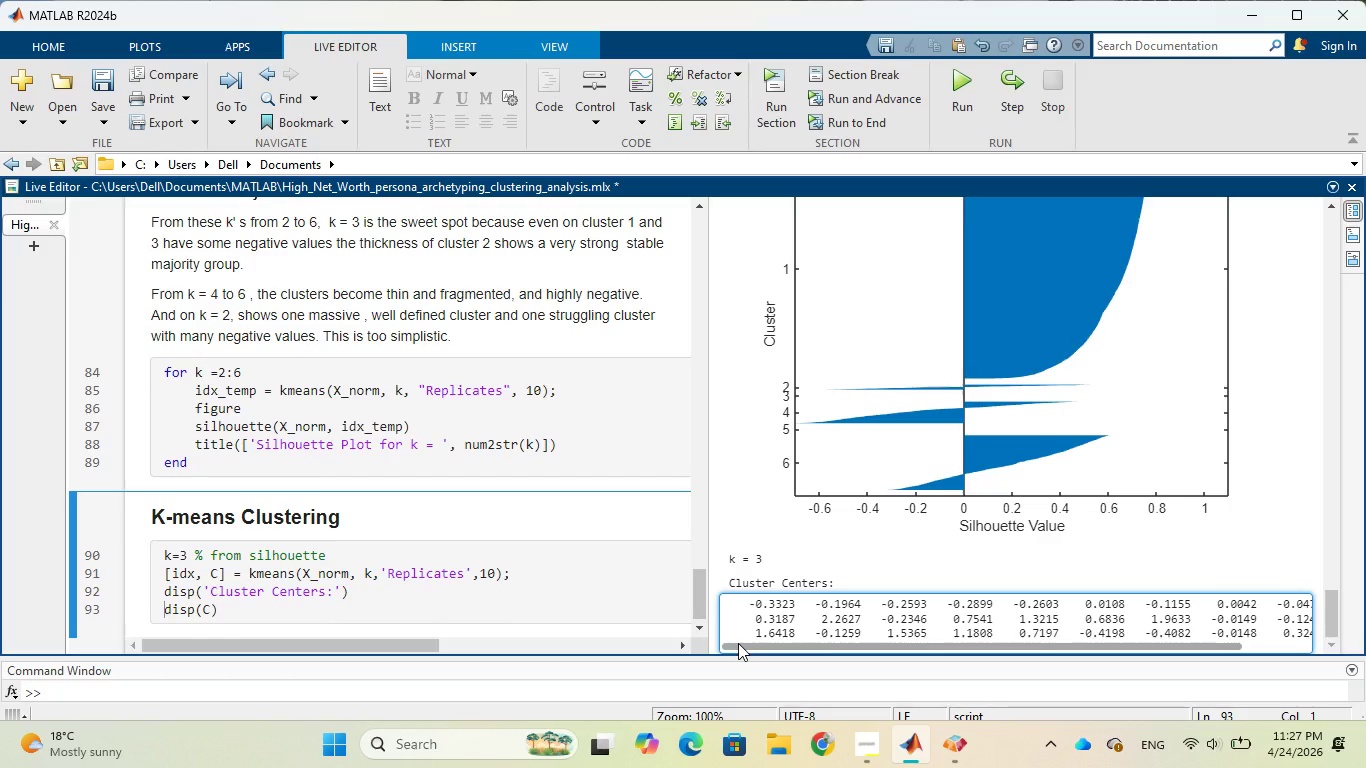 
wait(22.64)
 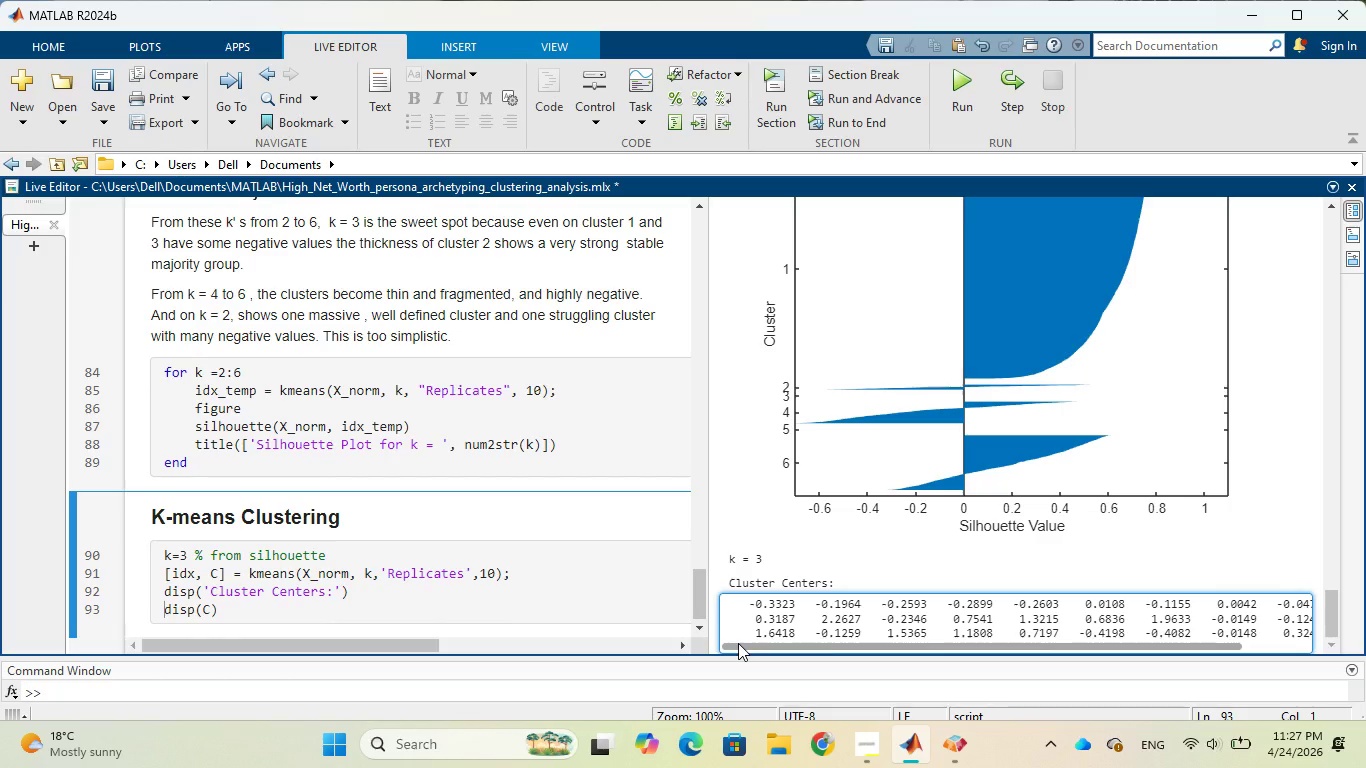 
left_click_drag(start_coordinate=[842, 642], to_coordinate=[785, 665])
 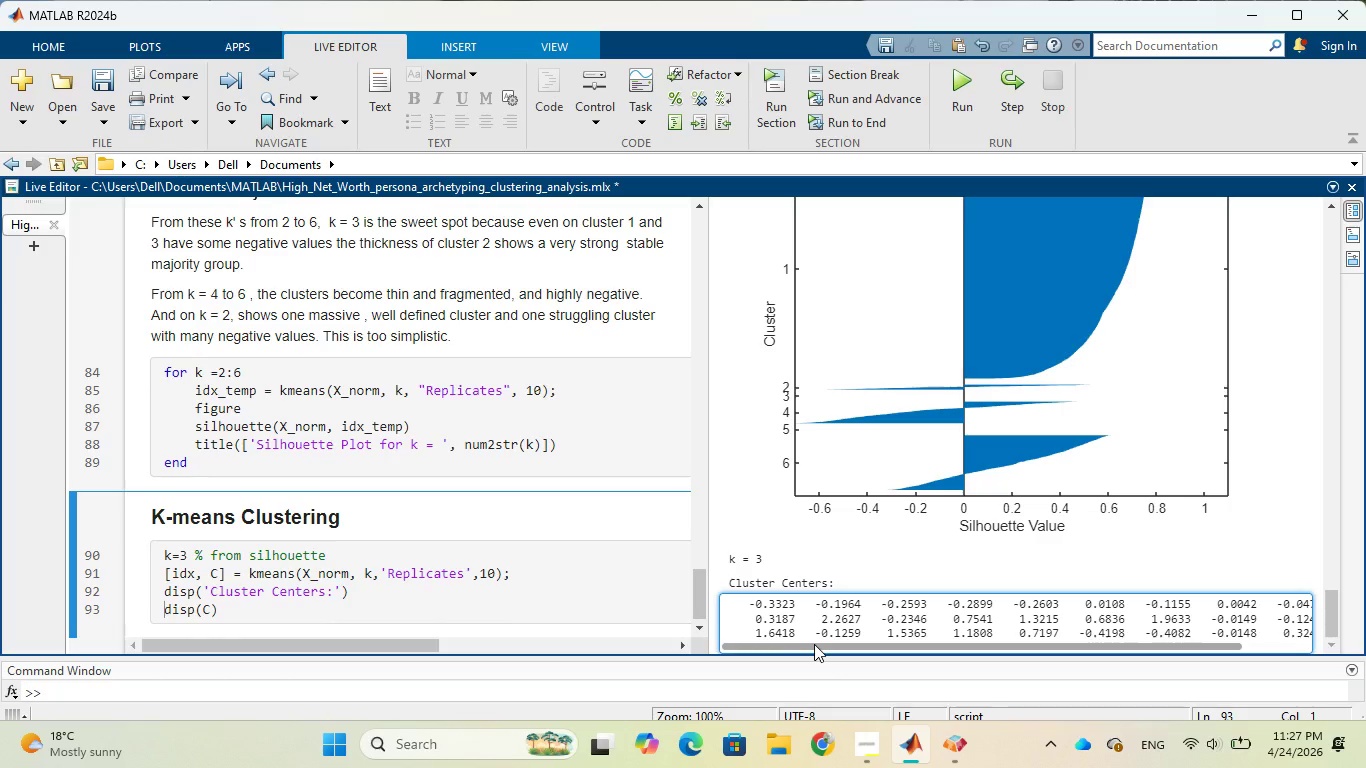 
left_click_drag(start_coordinate=[814, 644], to_coordinate=[809, 659])
 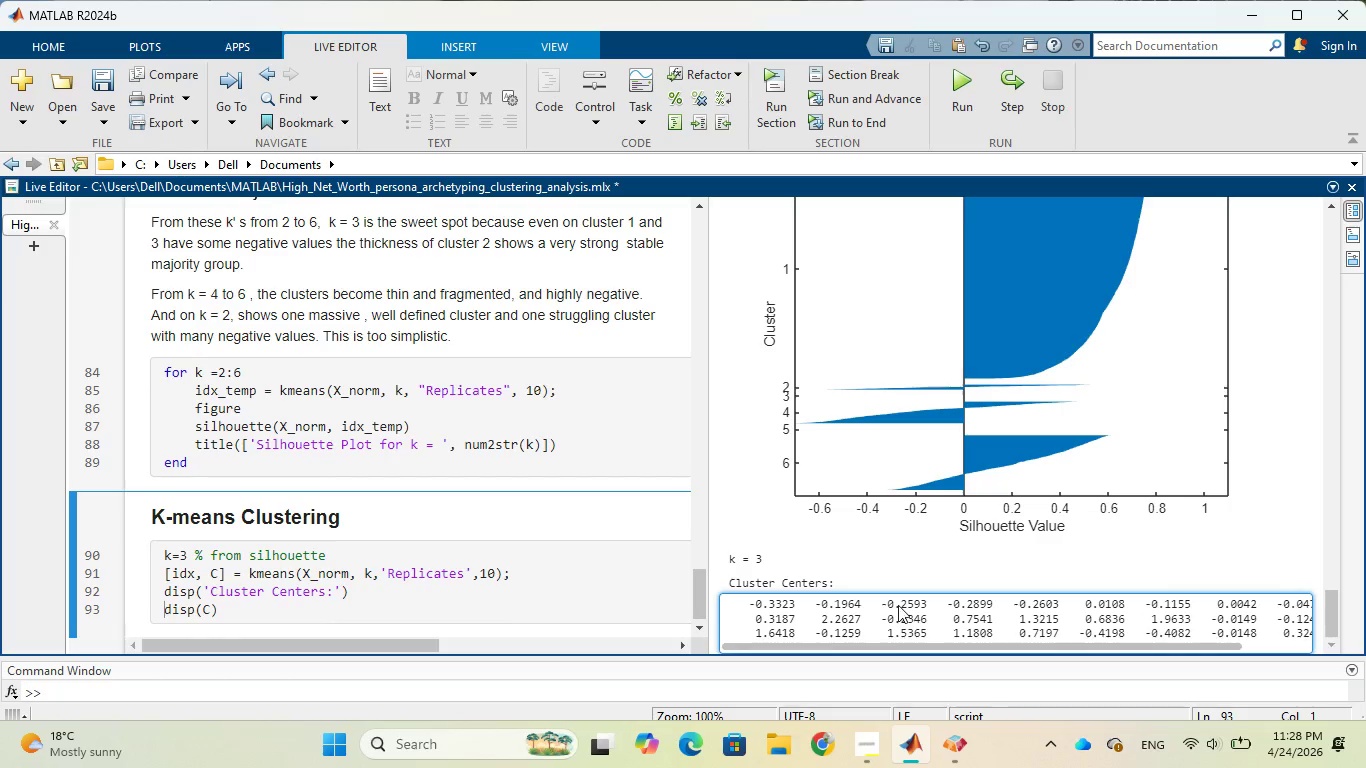 
wait(5.34)
 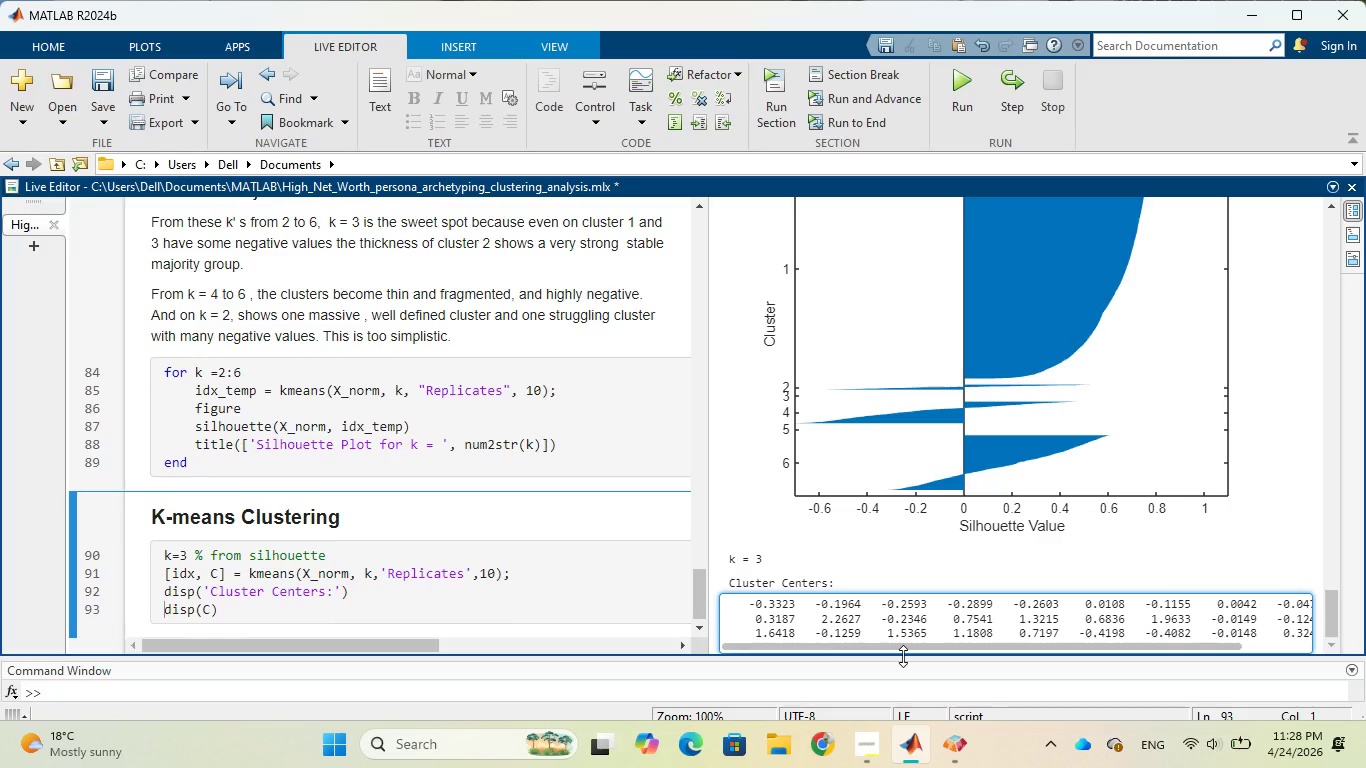 
left_click([424, 529])
 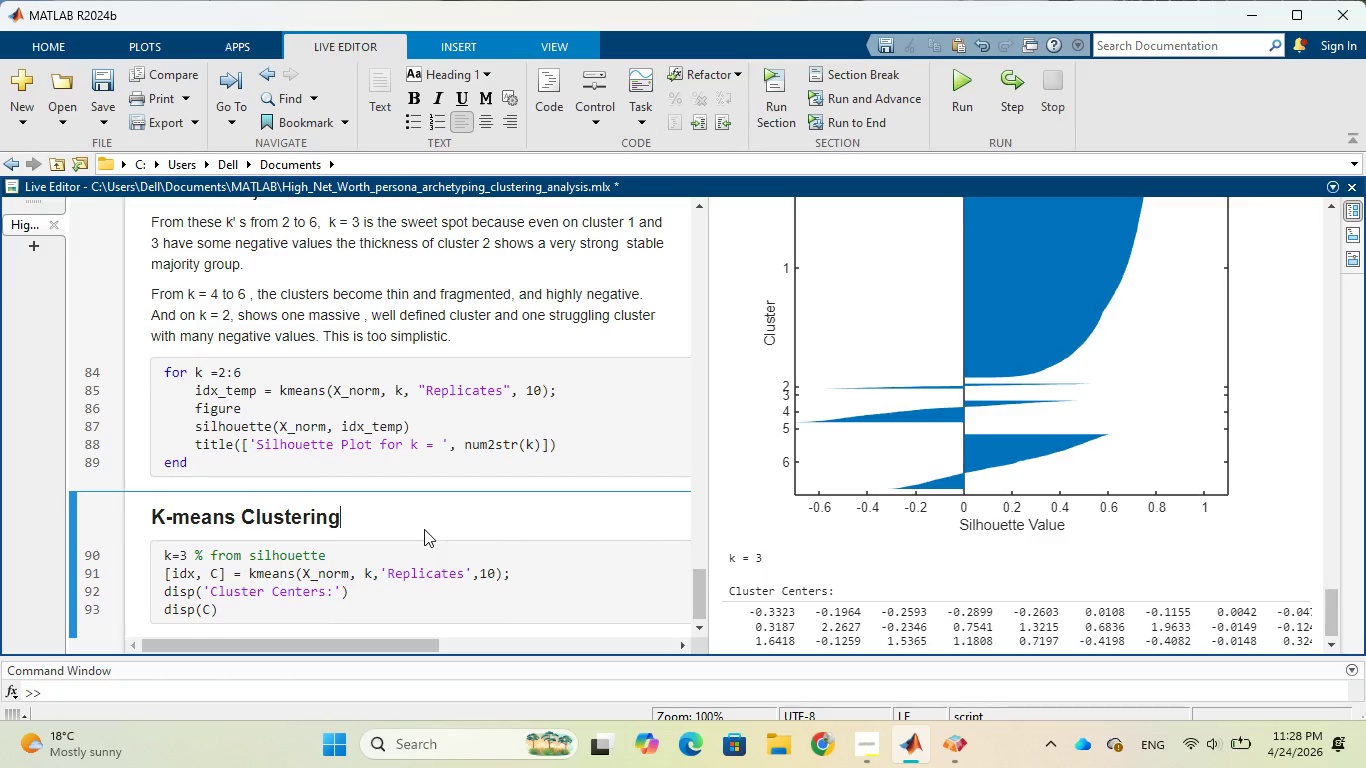 
key(Enter)
 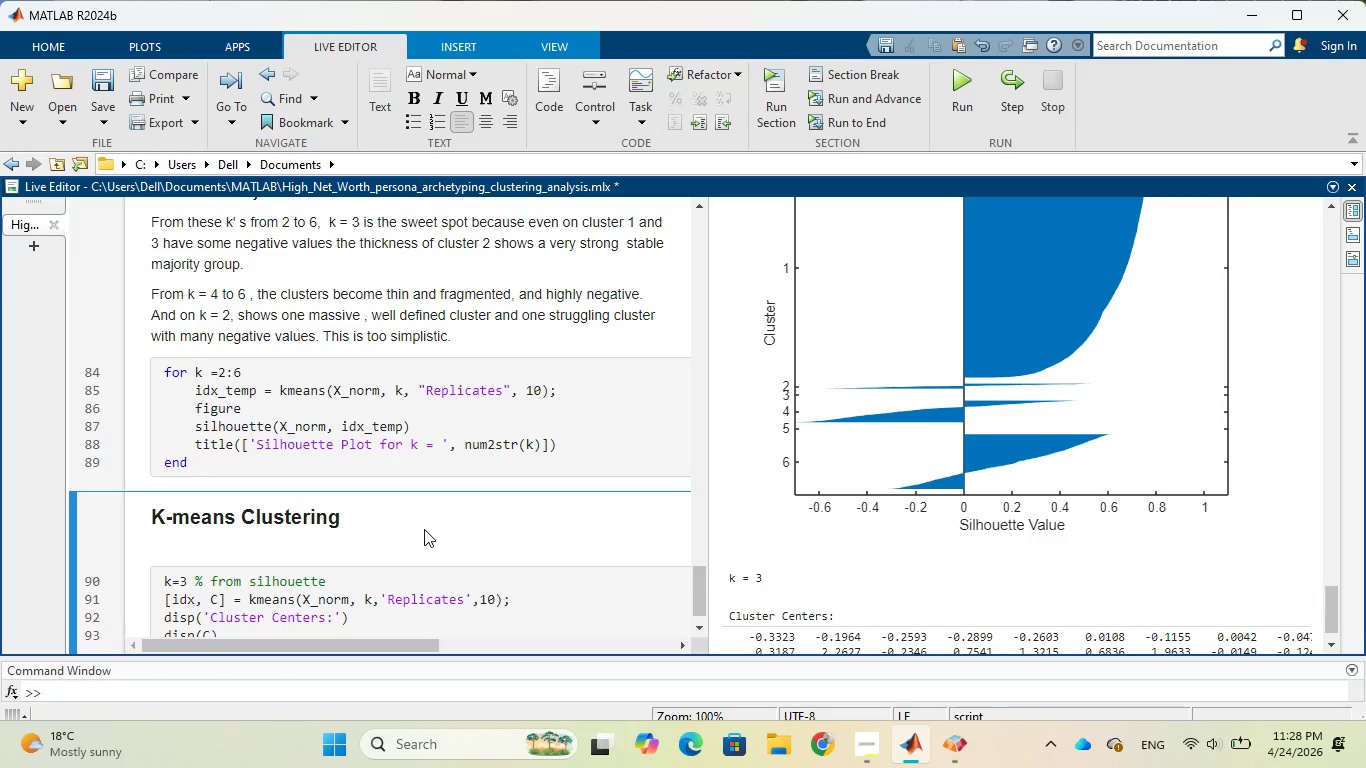 
key(J)
 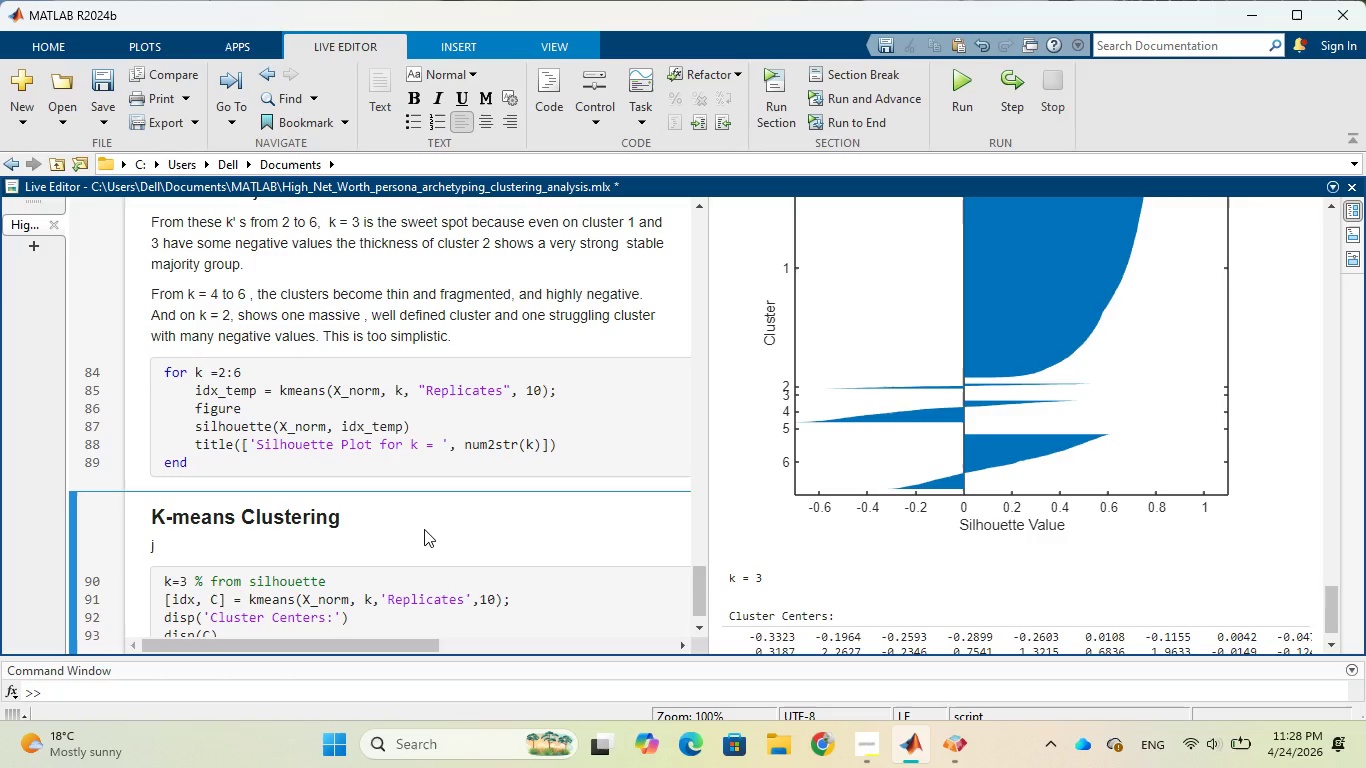 
key(Backspace)
 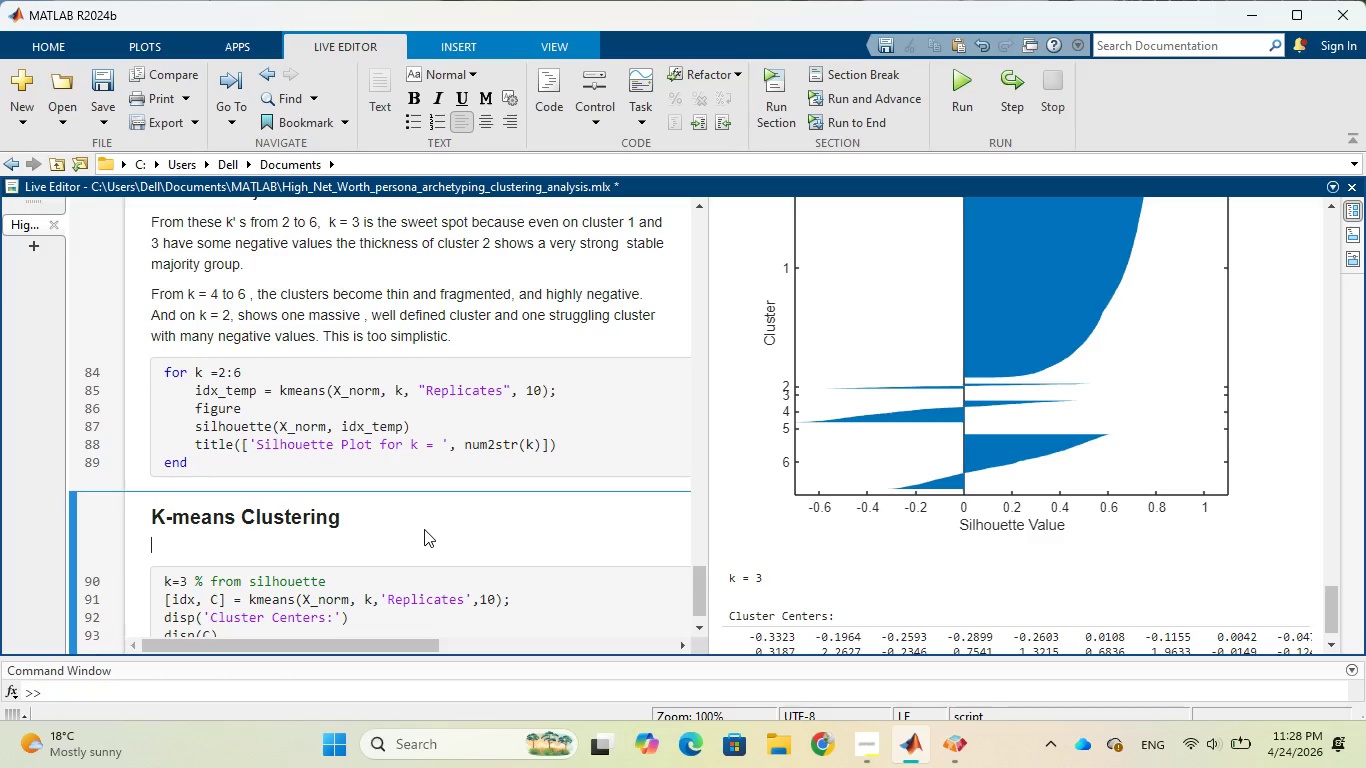 
wait(21.19)
 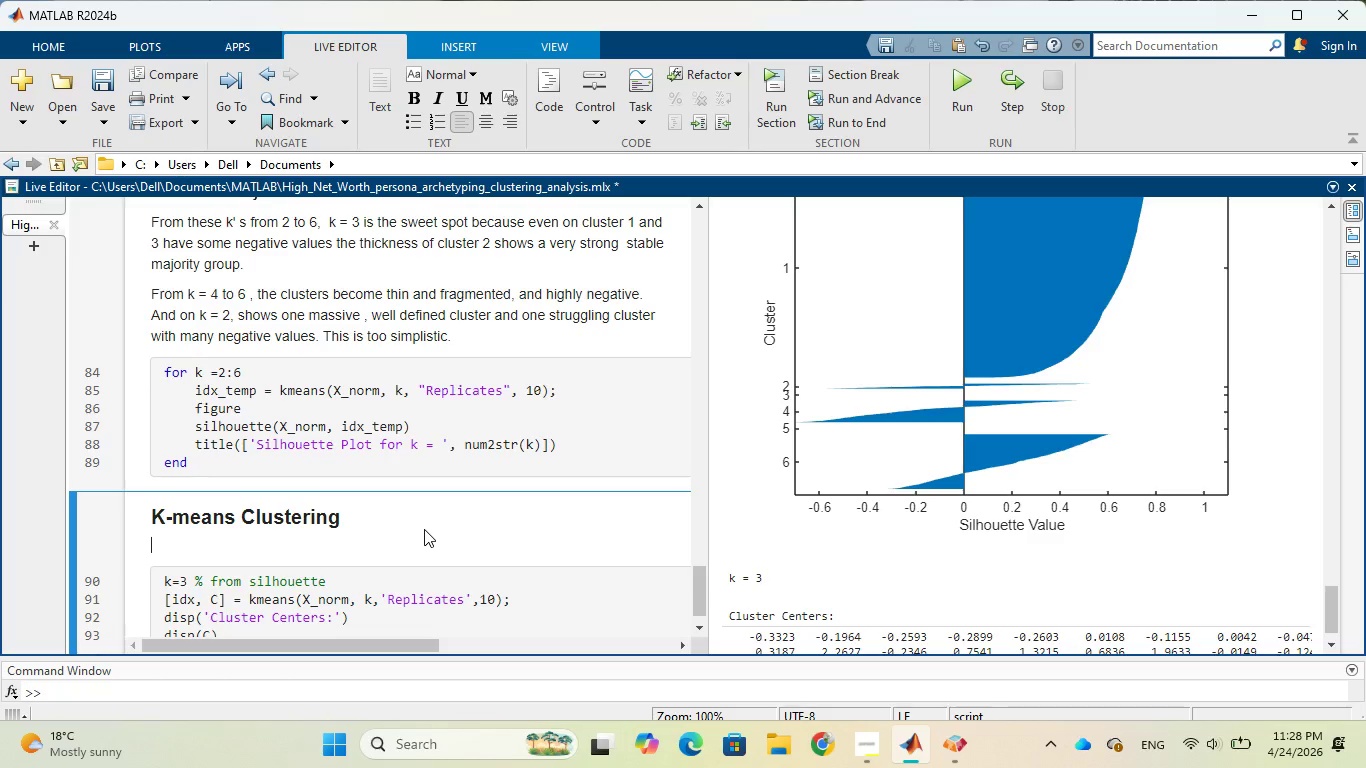 
type(R)
key(Backspace)
type(Frome )
key(Backspace)
key(Backspace)
type( numerical data )
 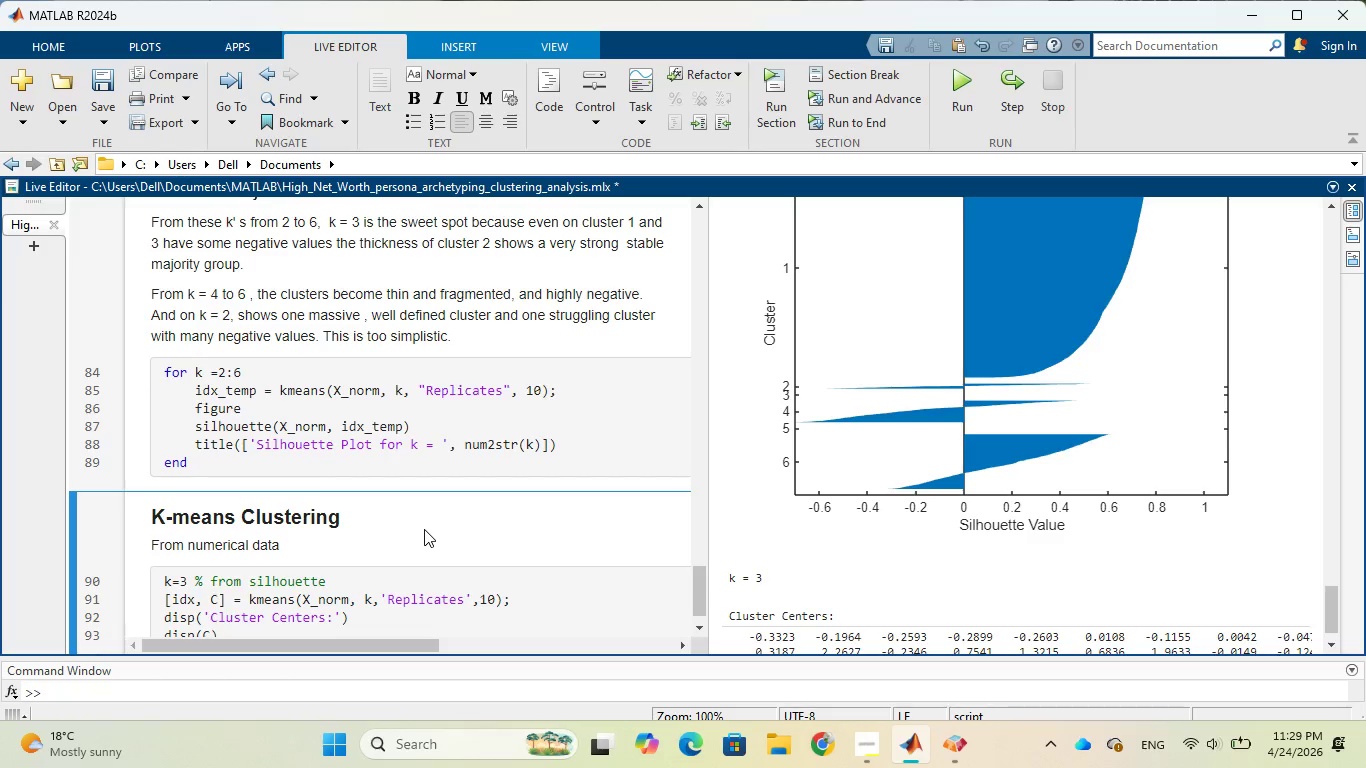 
wait(11.81)
 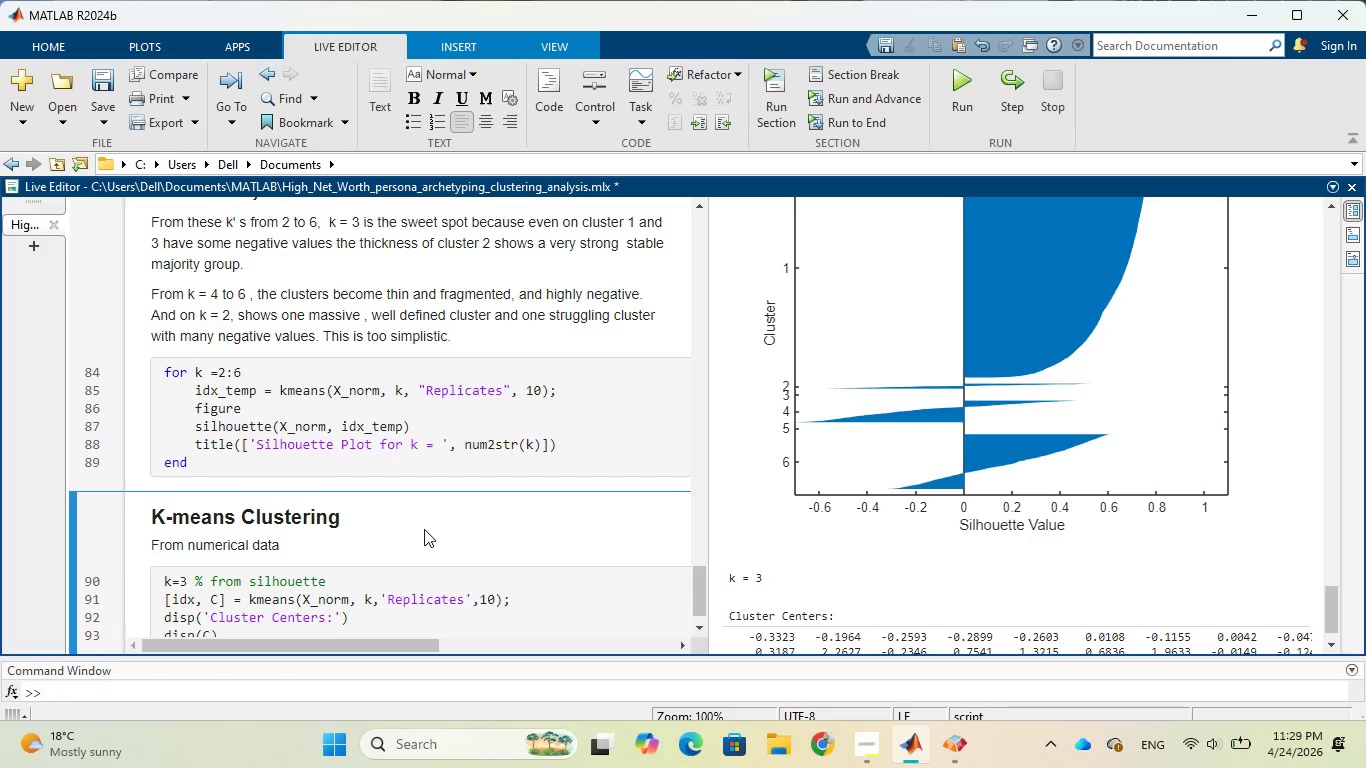 
key(Backspace)
type((cluster fingr)
 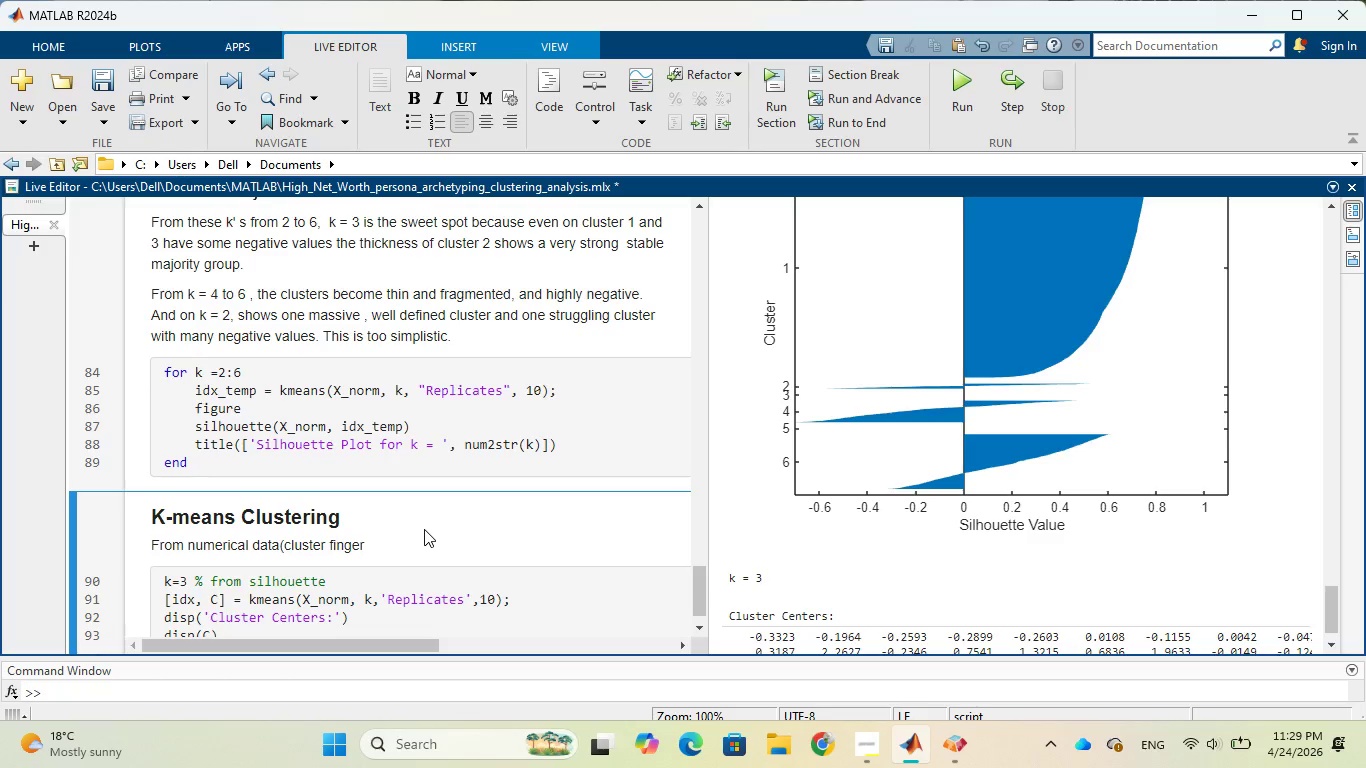 
 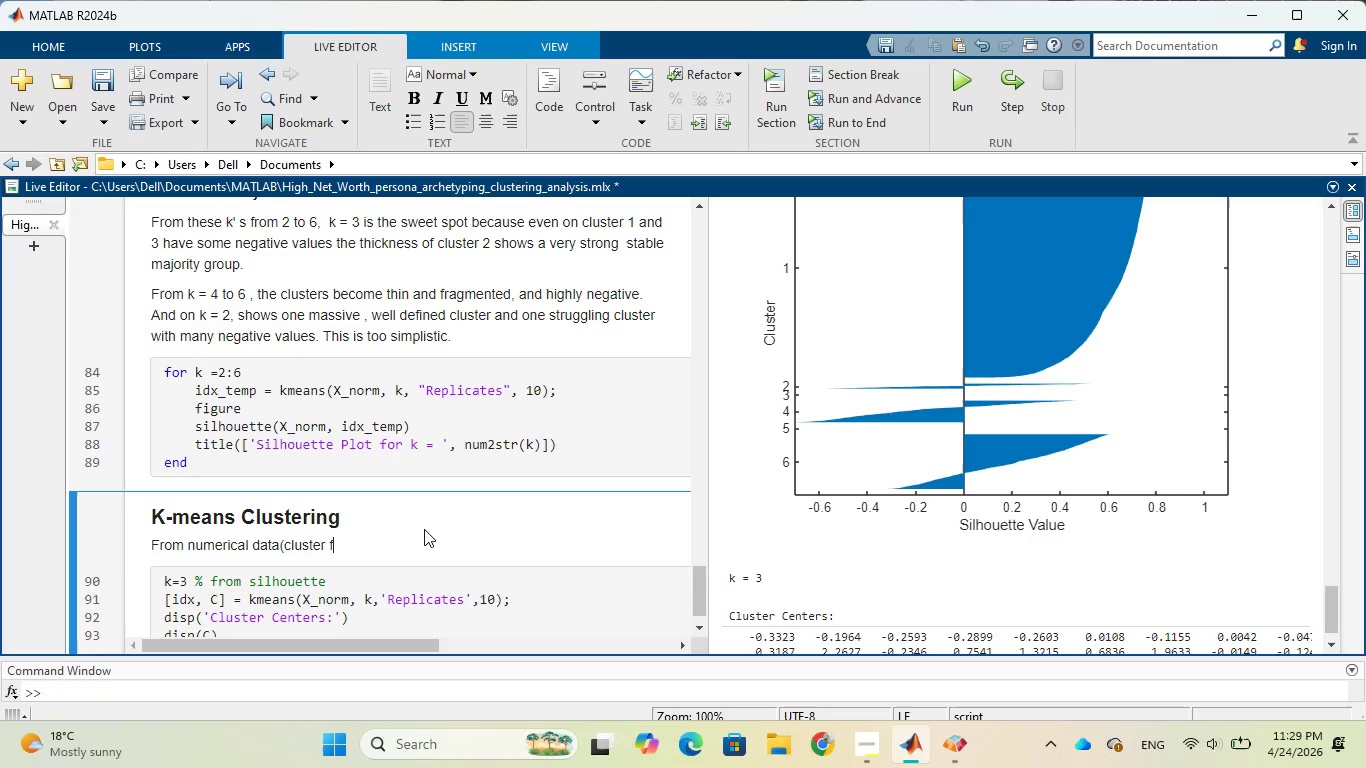 
hold_key(key=E, duration=0.34)
 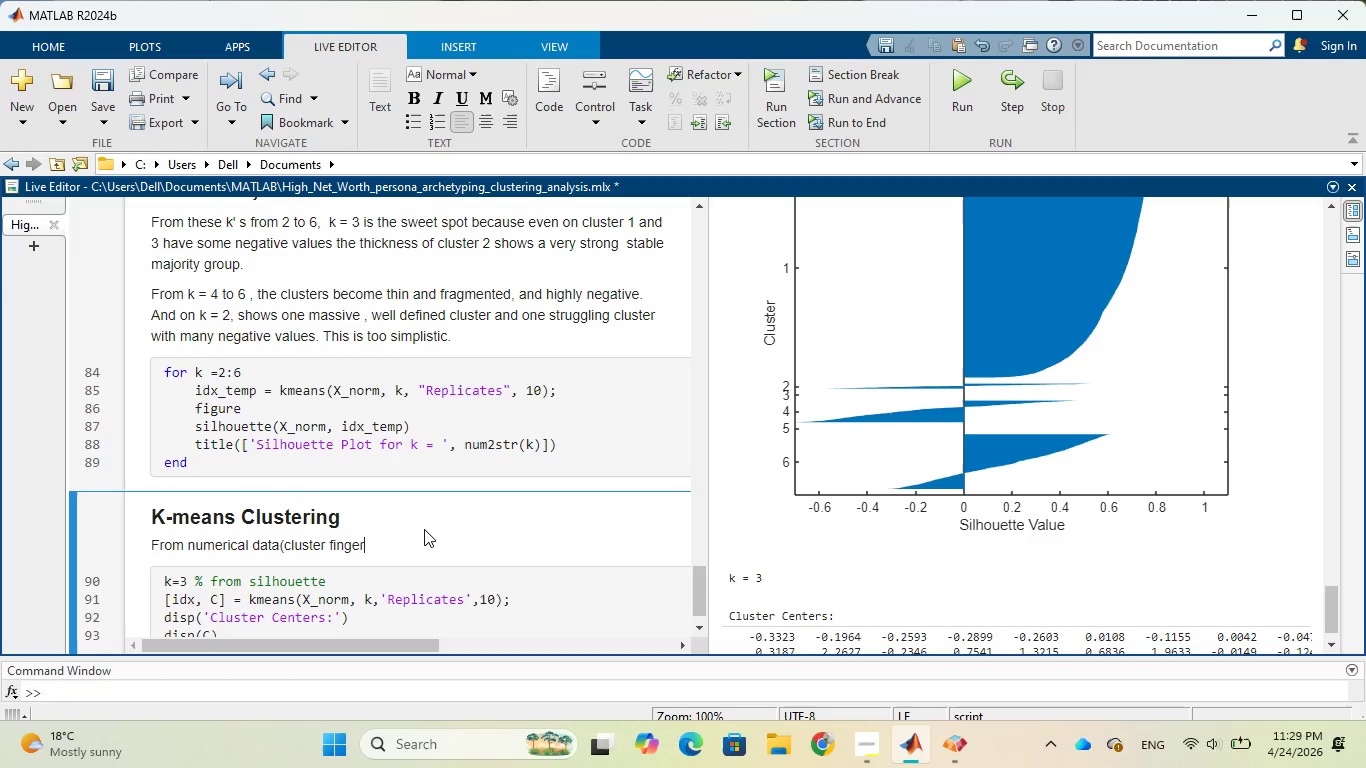 
wait(17.55)
 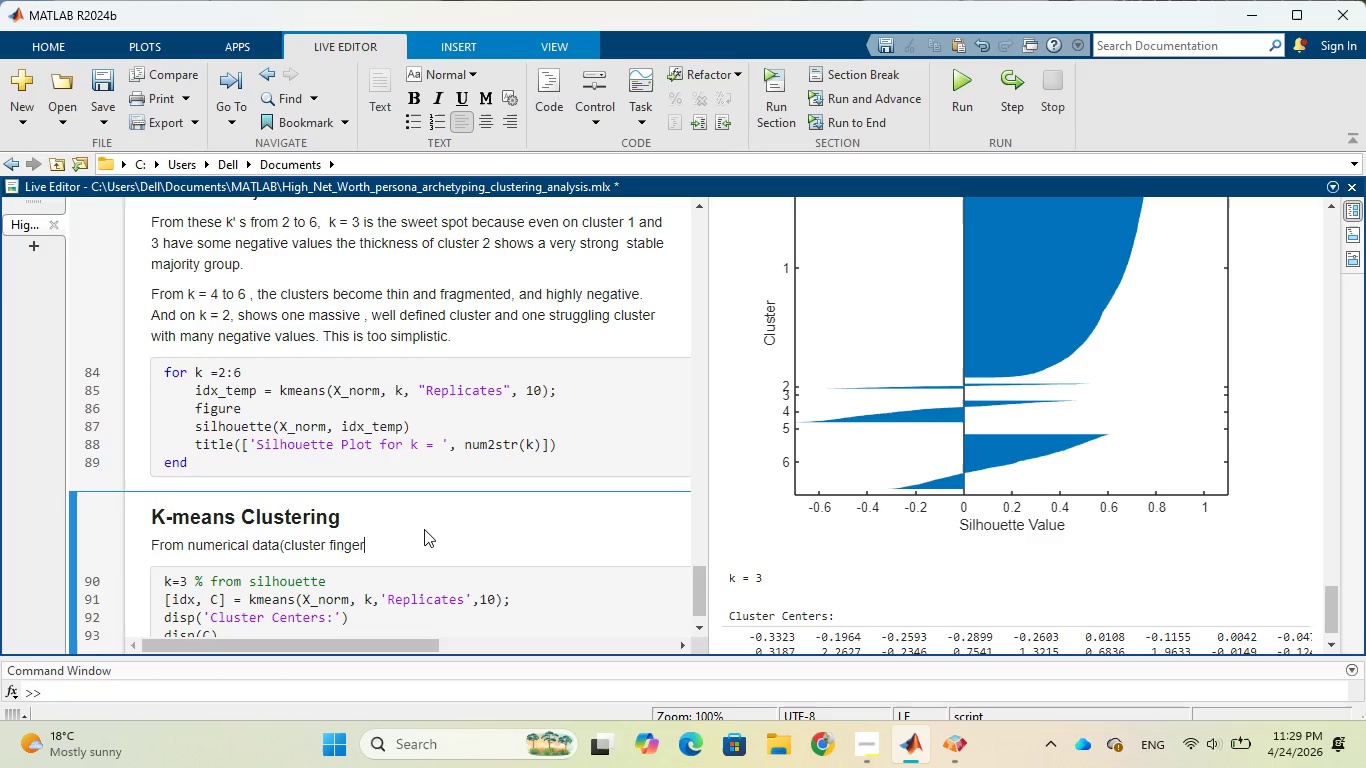 
type( prints.)
key(Backspace)
type())
 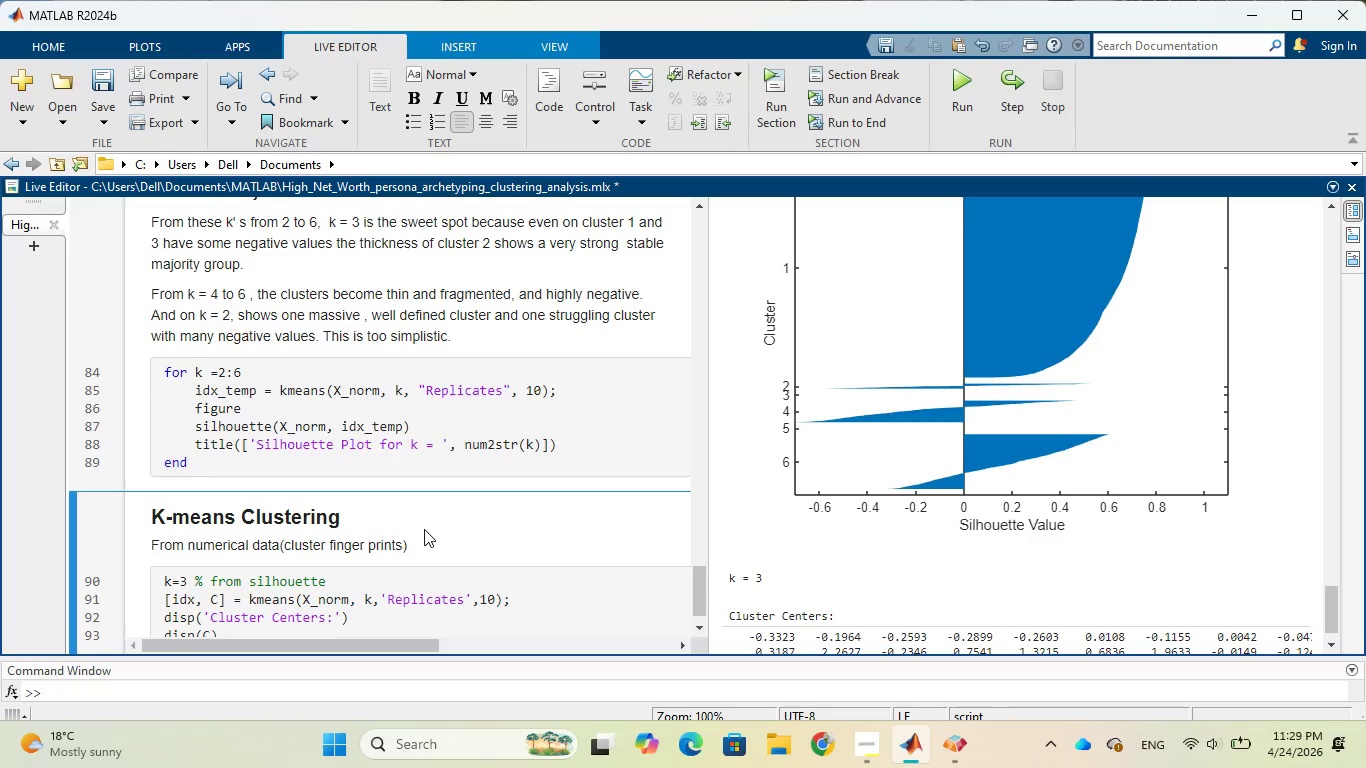 
key(ArrowLeft)
 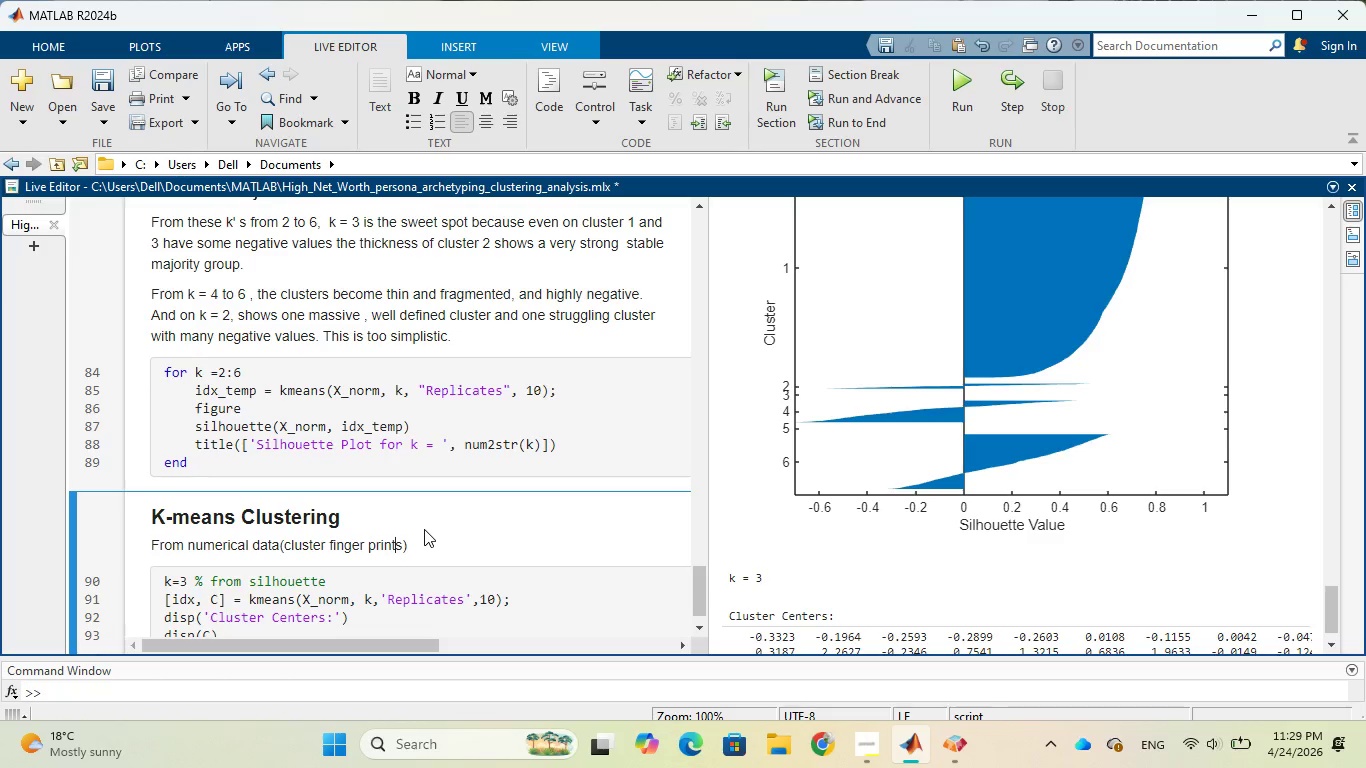 
key(ArrowLeft)
 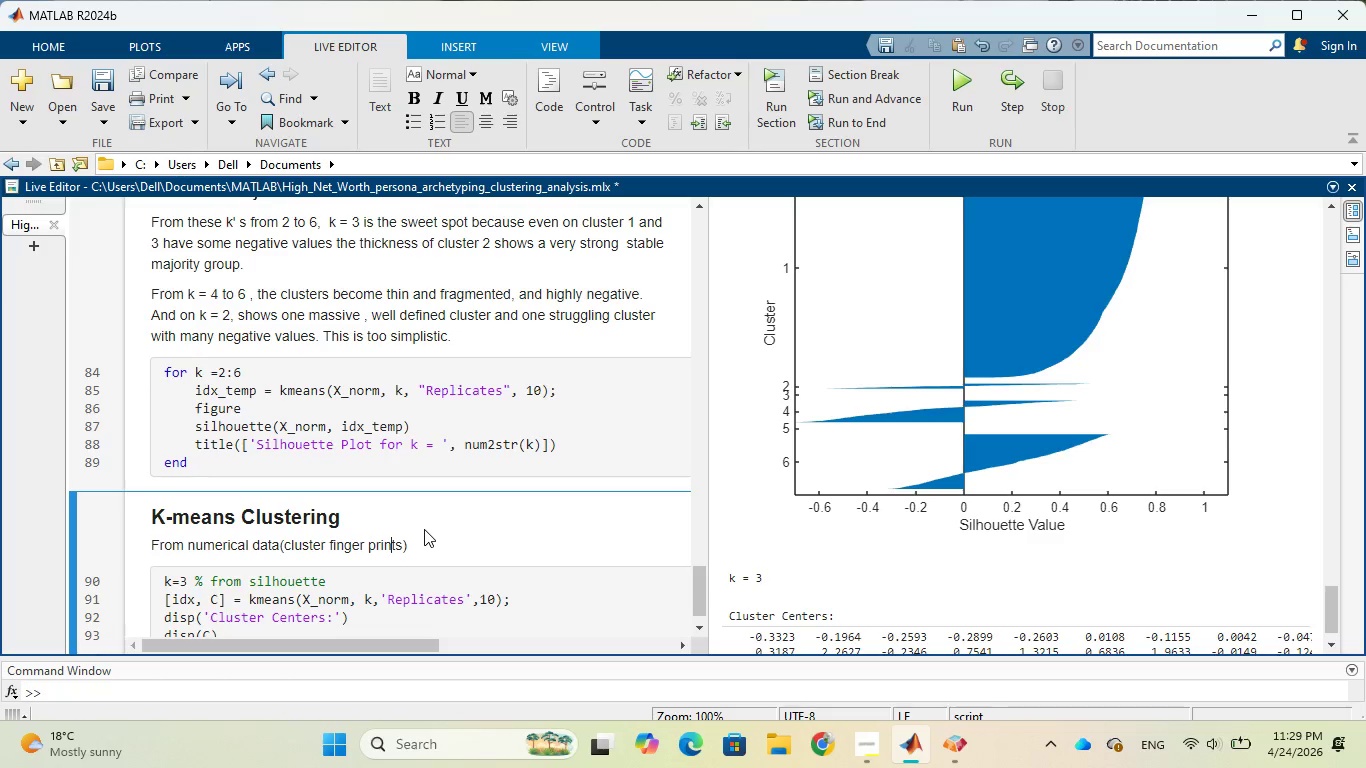 
key(ArrowLeft)
 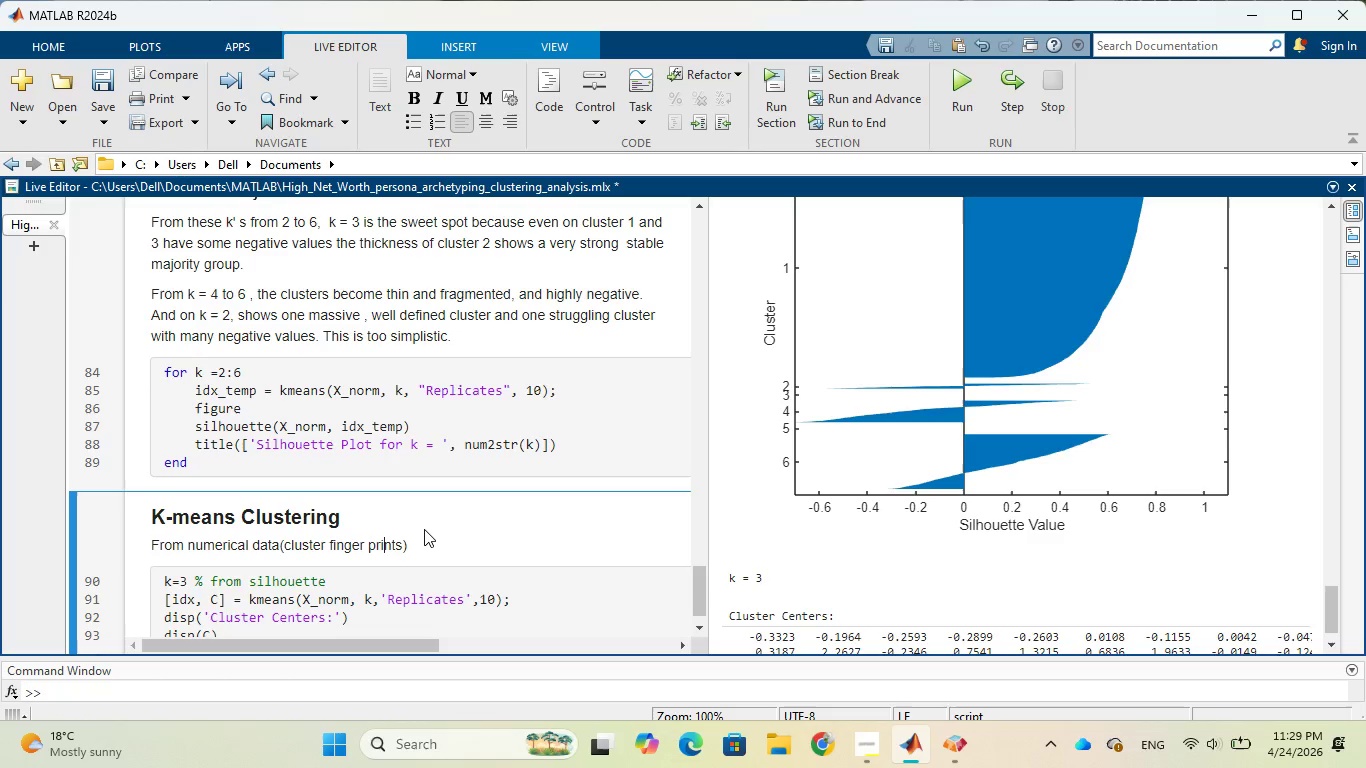 
key(ArrowLeft)
 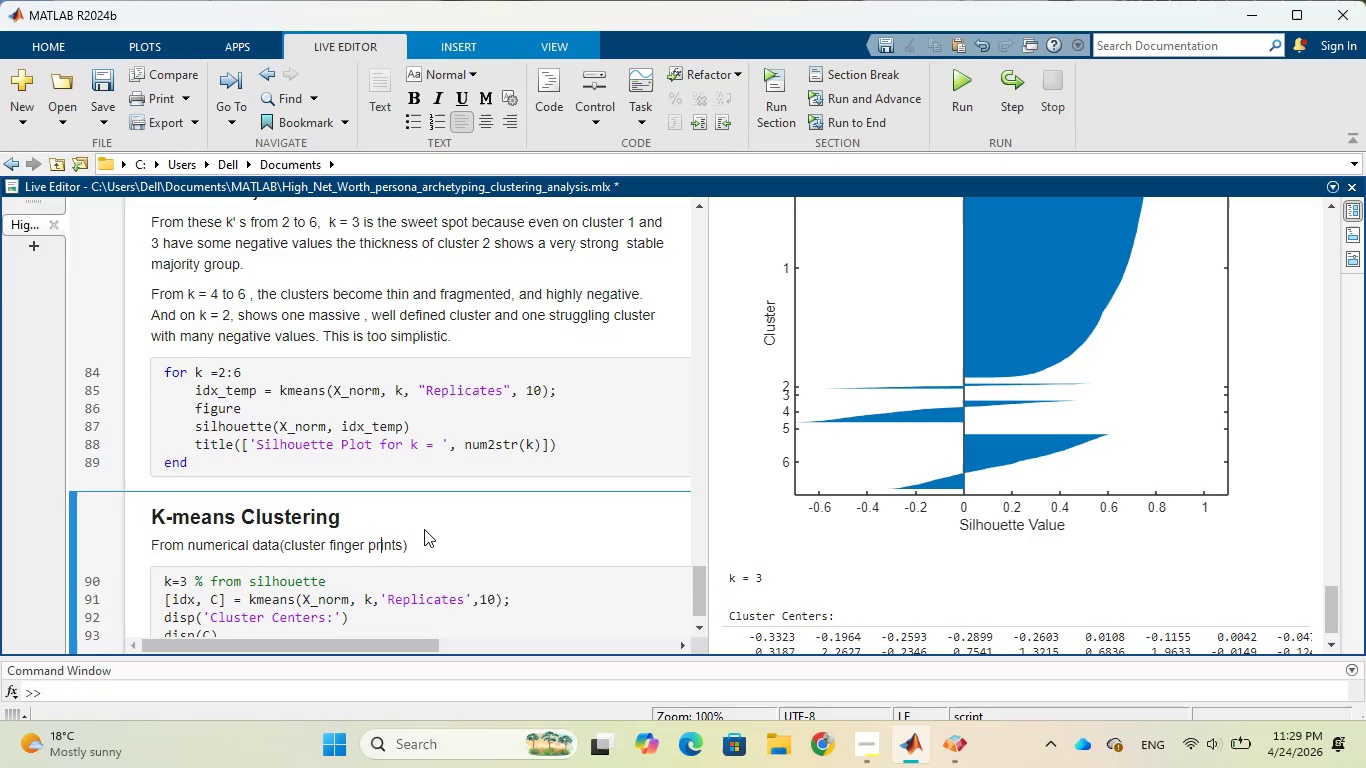 
key(ArrowLeft)
 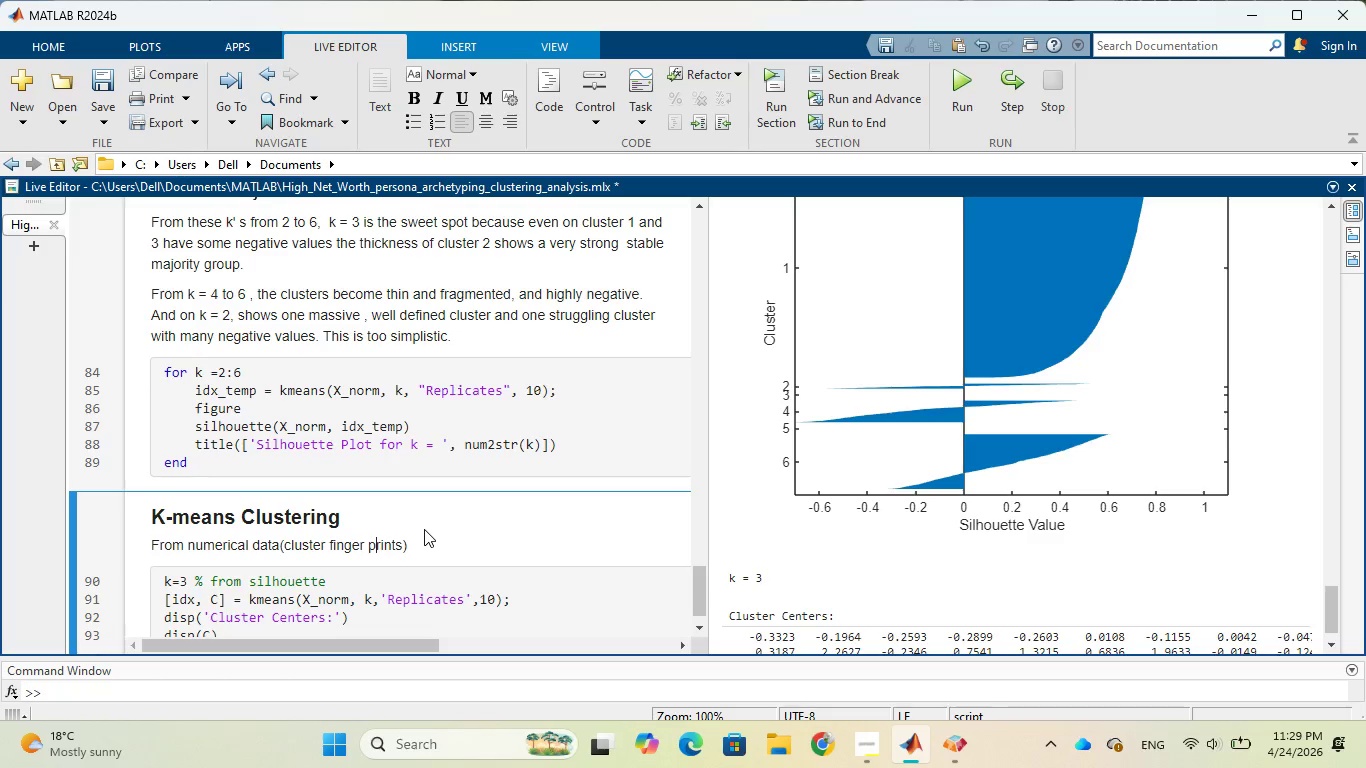 
key(ArrowLeft)
 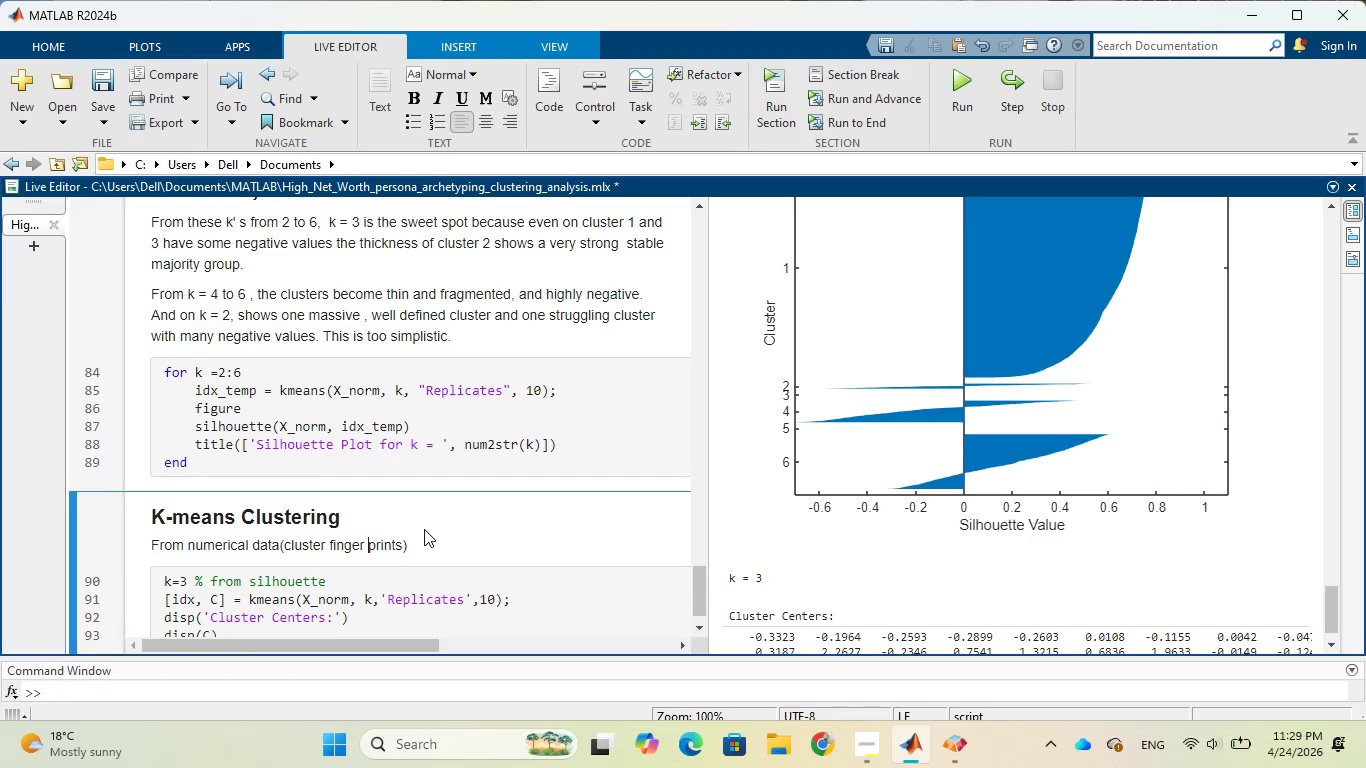 
key(ArrowLeft)
 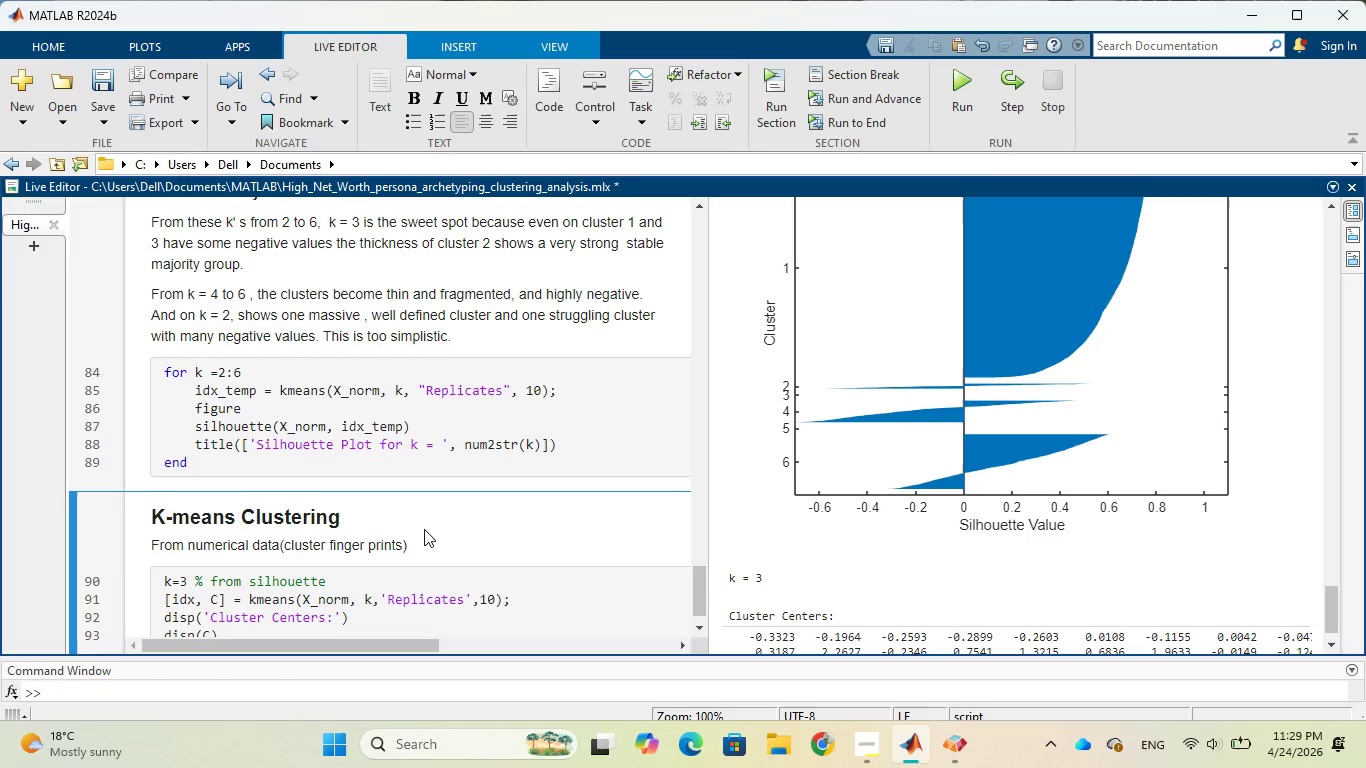 
key(Backspace)
 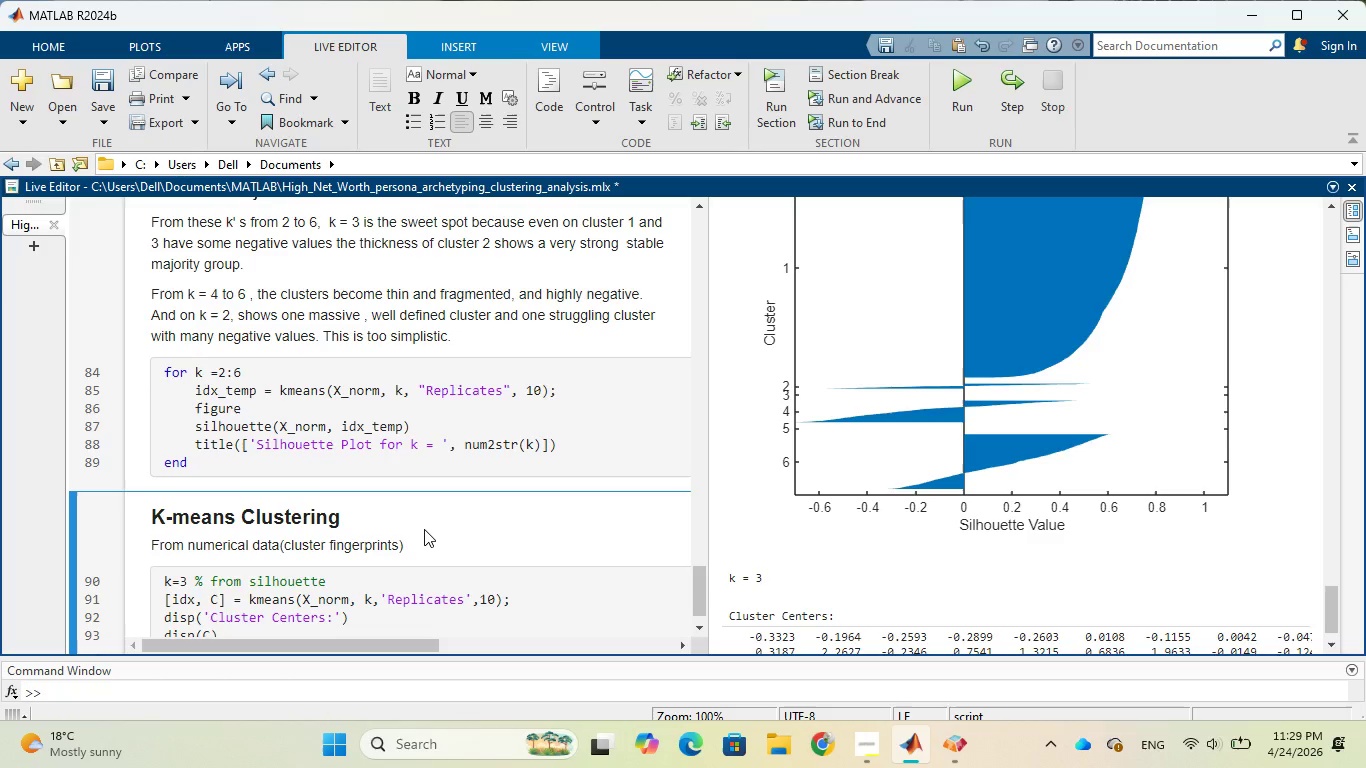 
key(ArrowRight)
 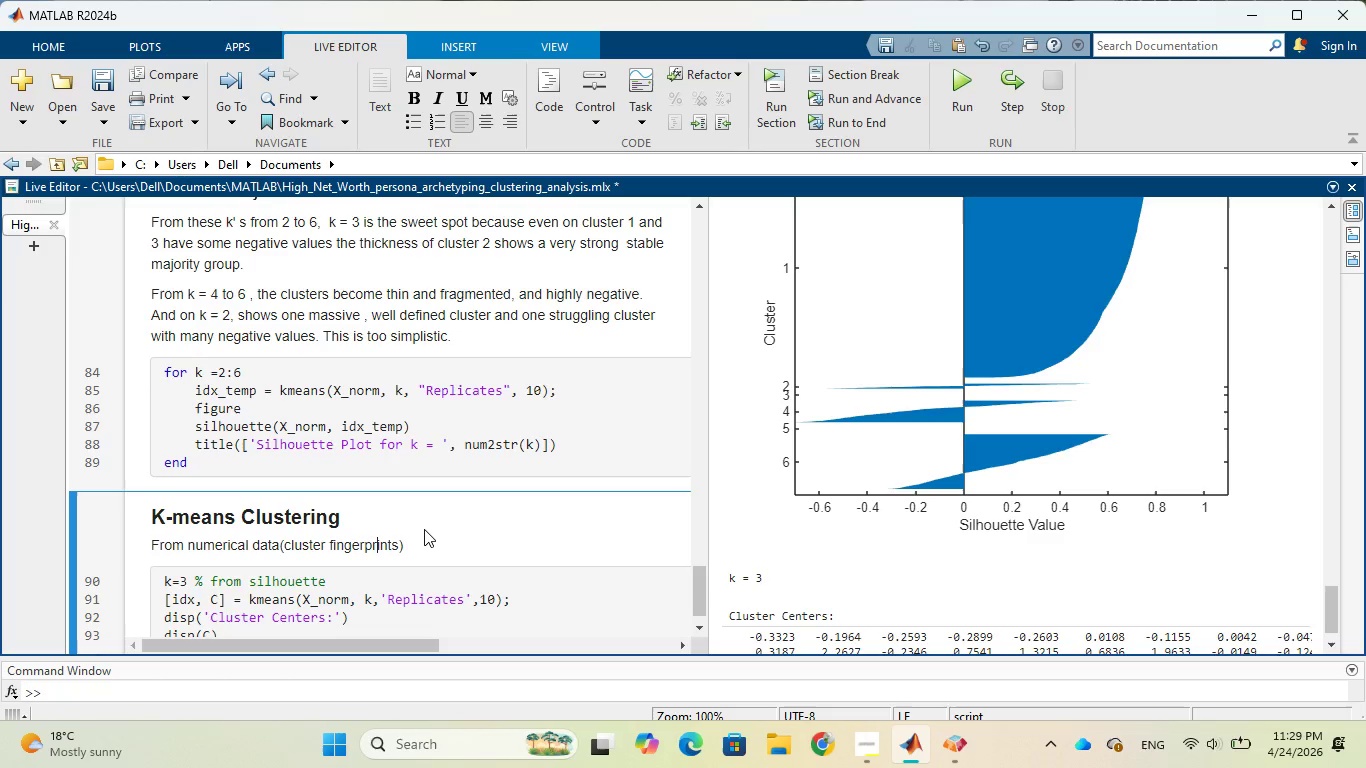 
key(ArrowRight)
 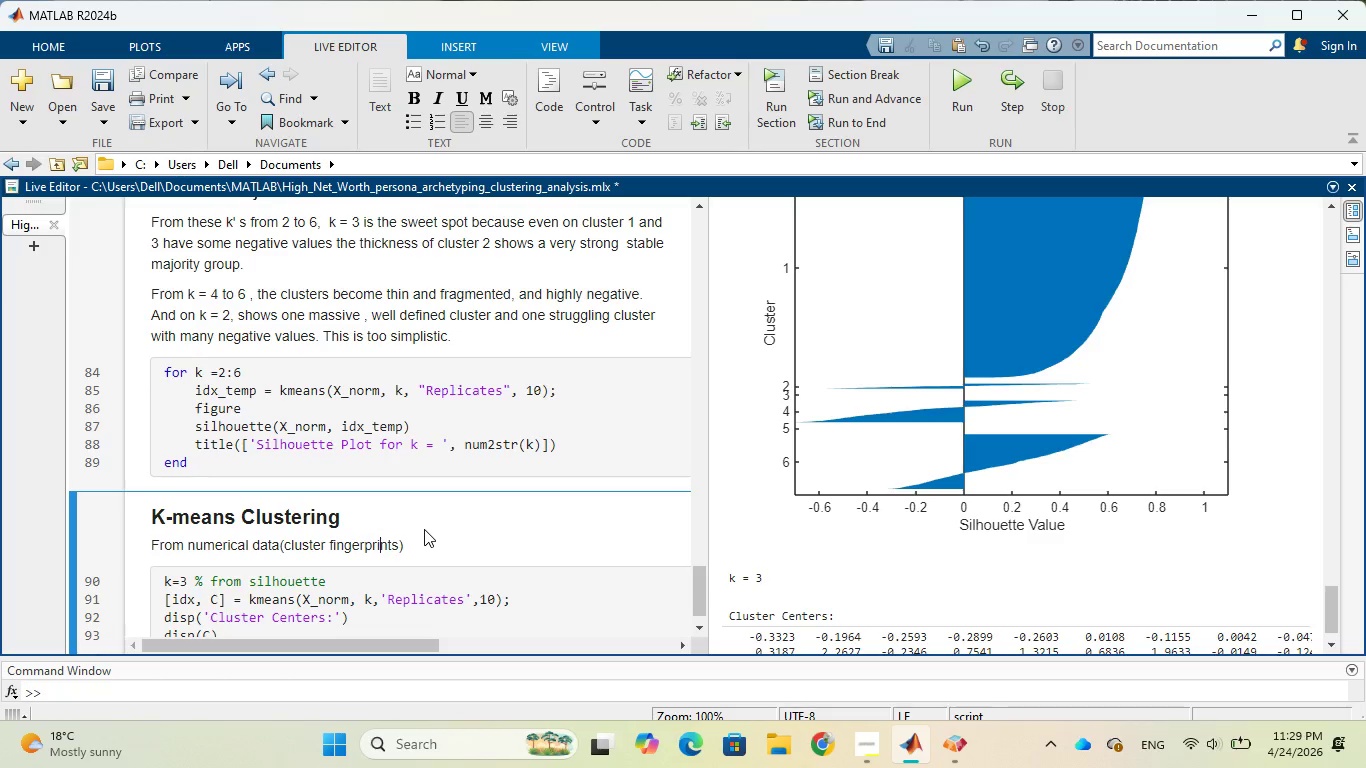 
key(ArrowRight)
 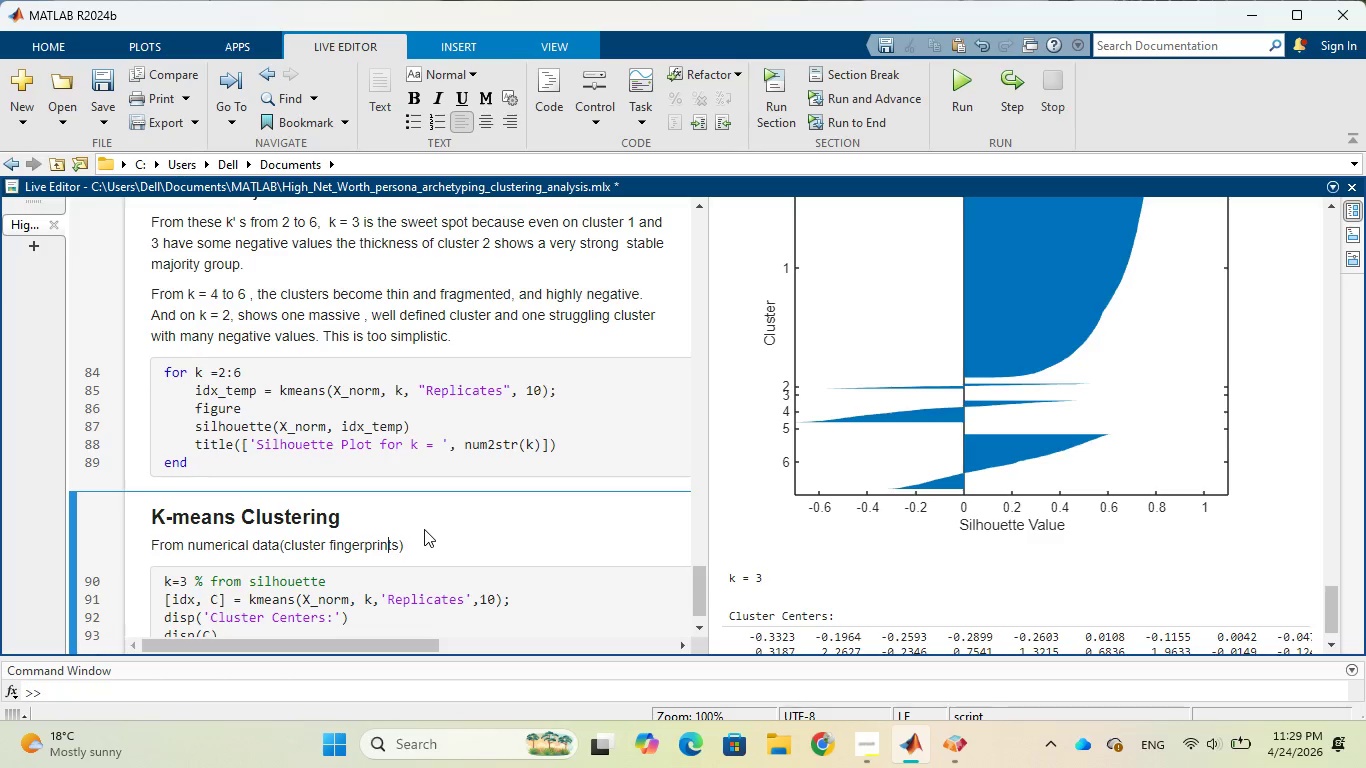 
key(ArrowRight)
 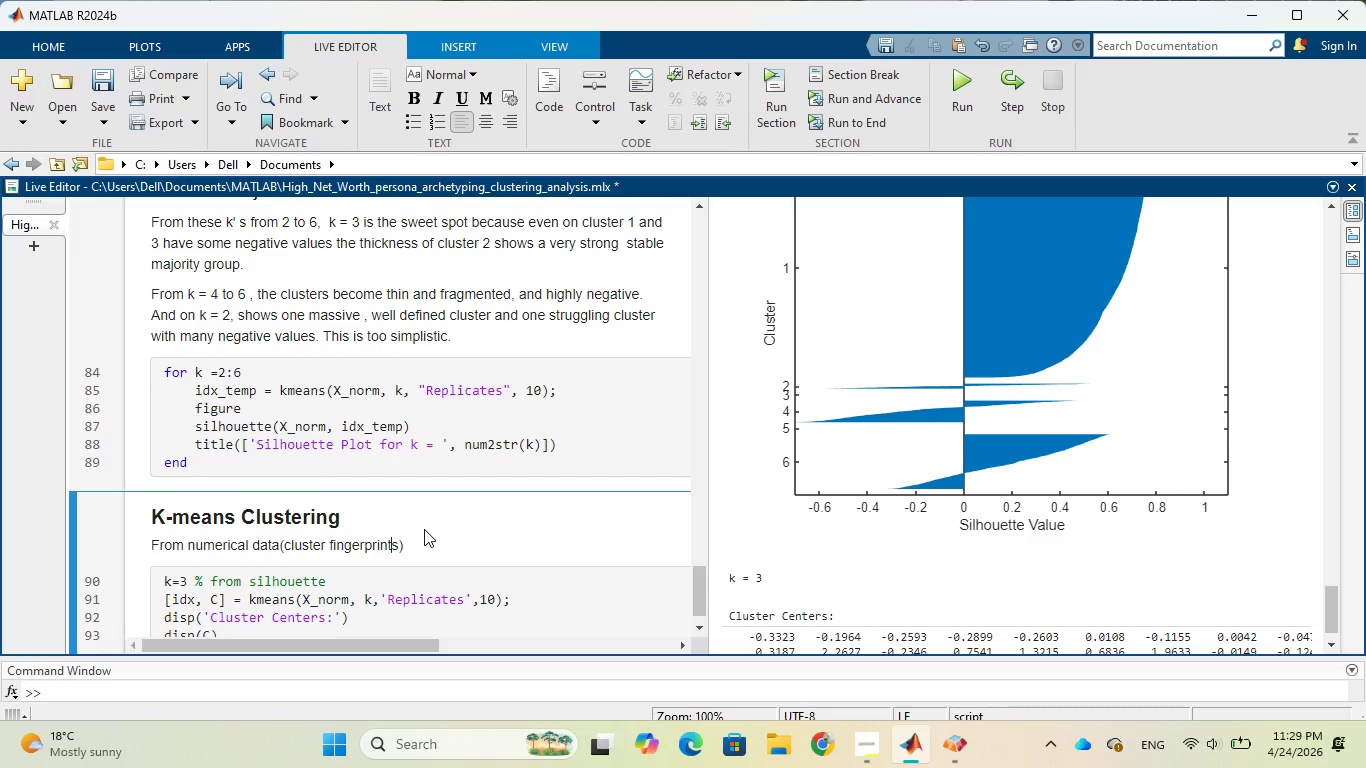 
key(ArrowRight)
 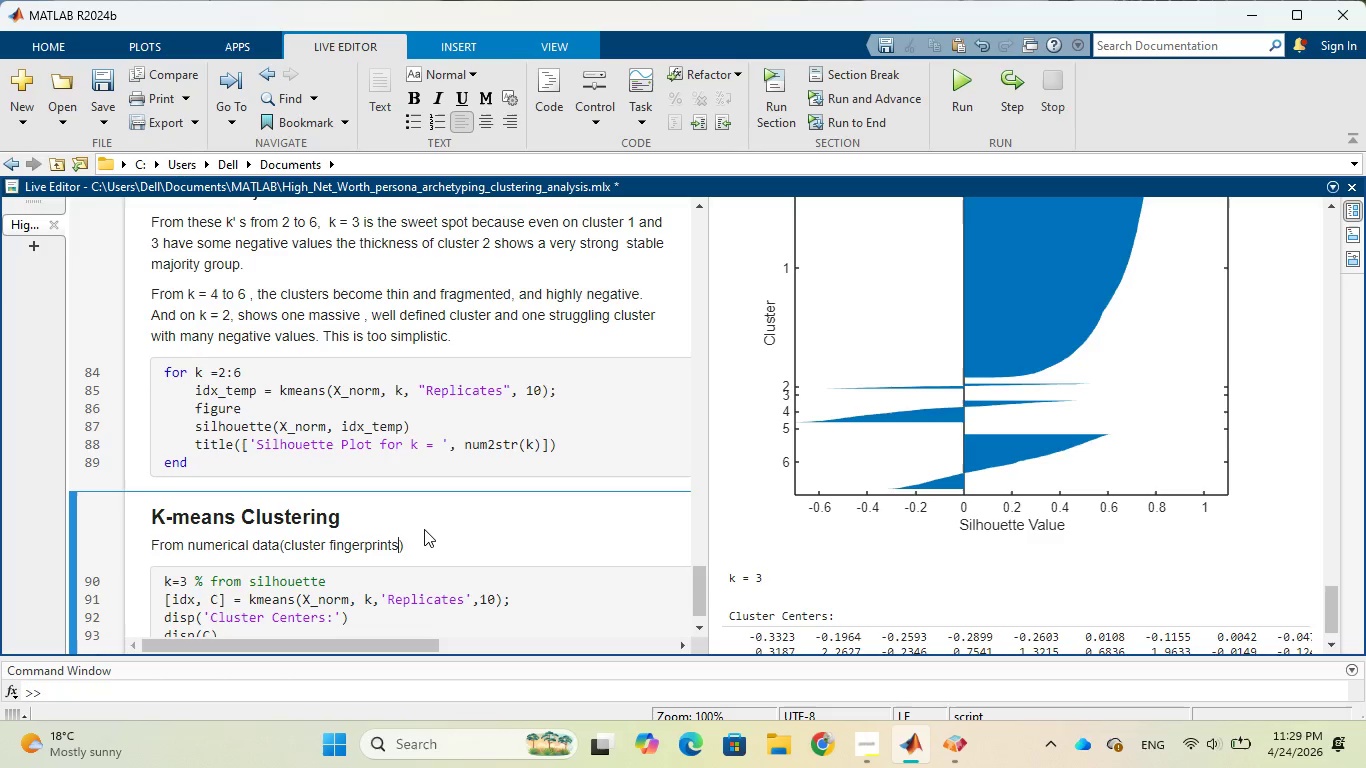 
key(ArrowRight)
 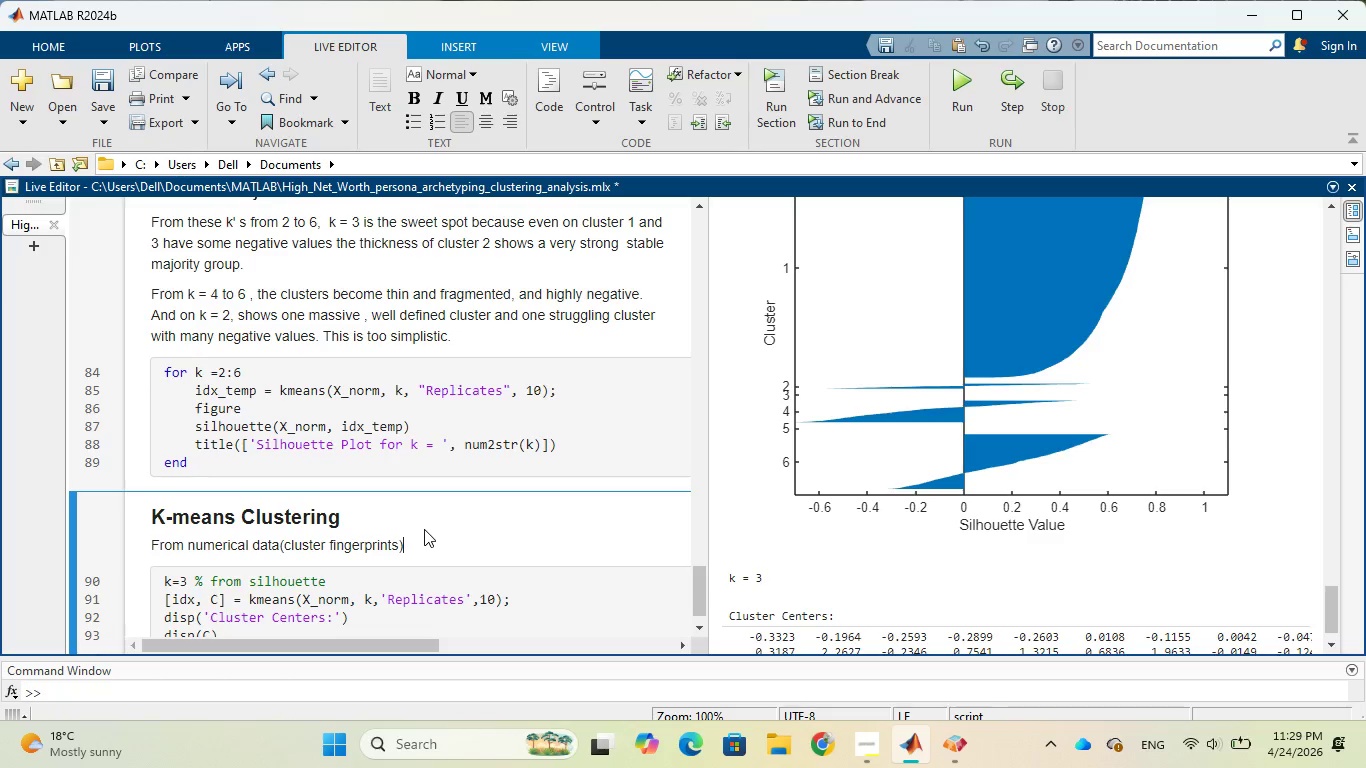 
key(ArrowRight)
 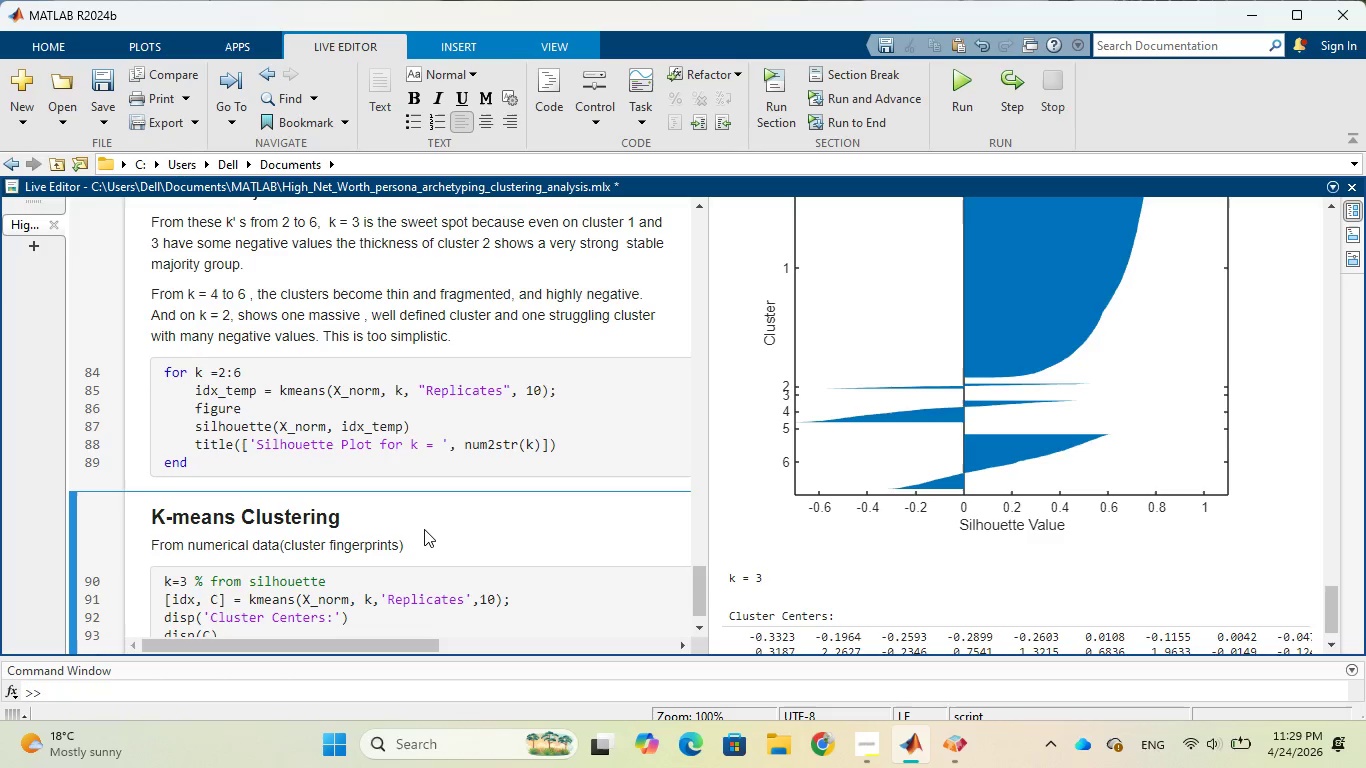 
key(ArrowRight)
 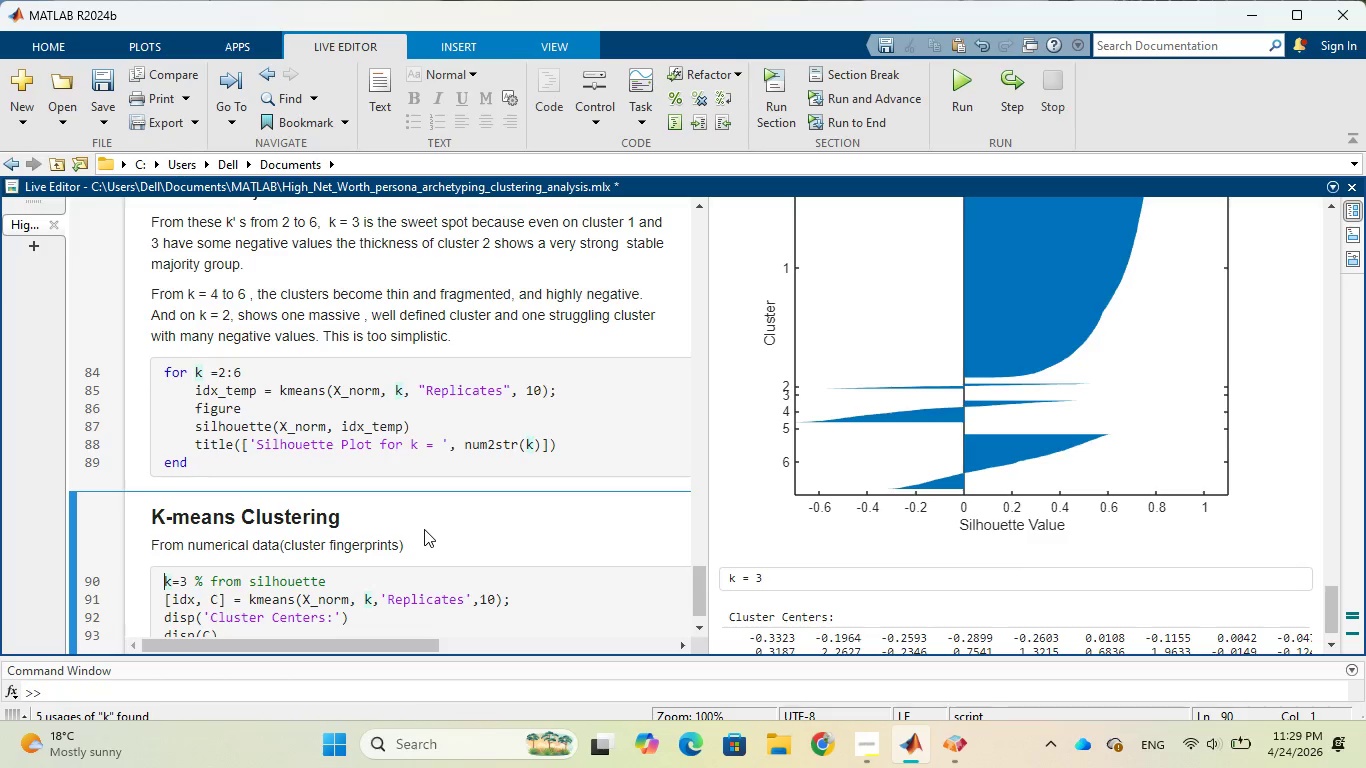 
key(ArrowLeft)
 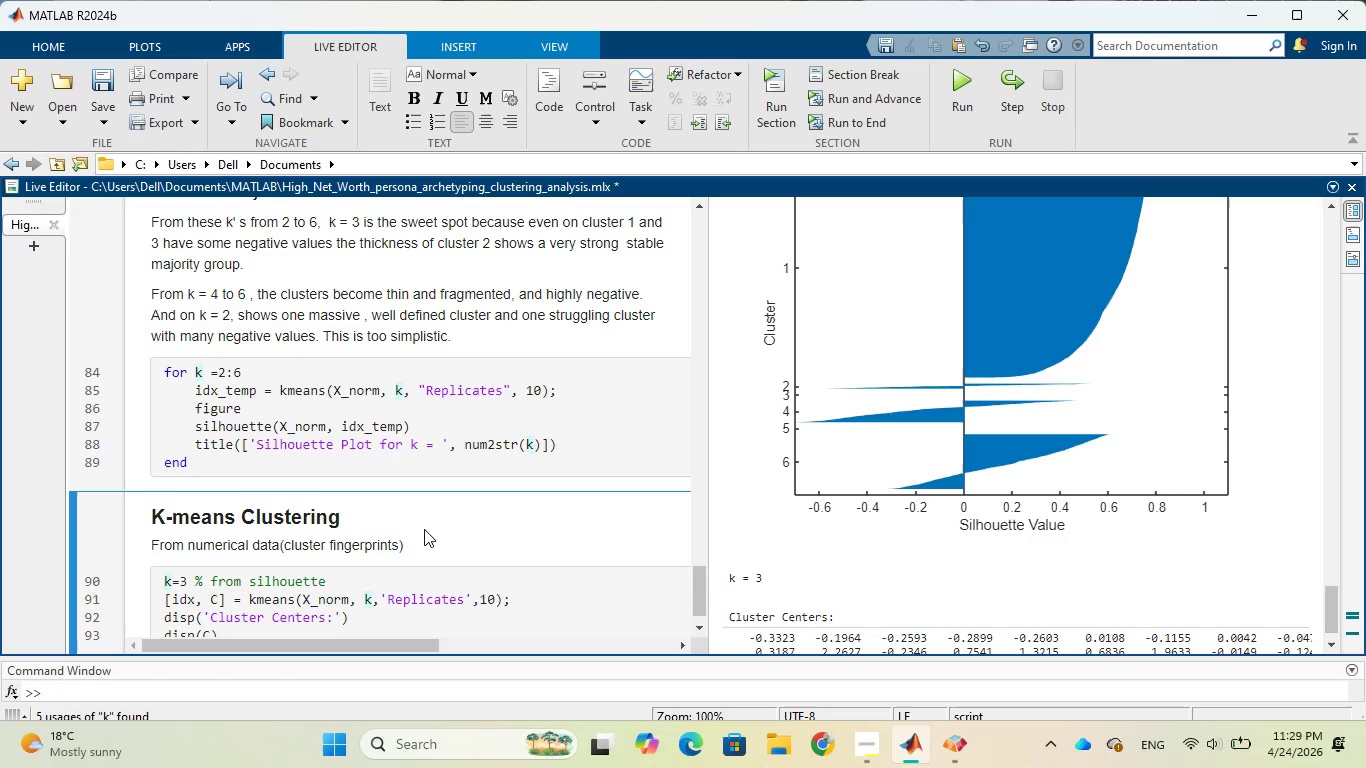 
key(Space)
 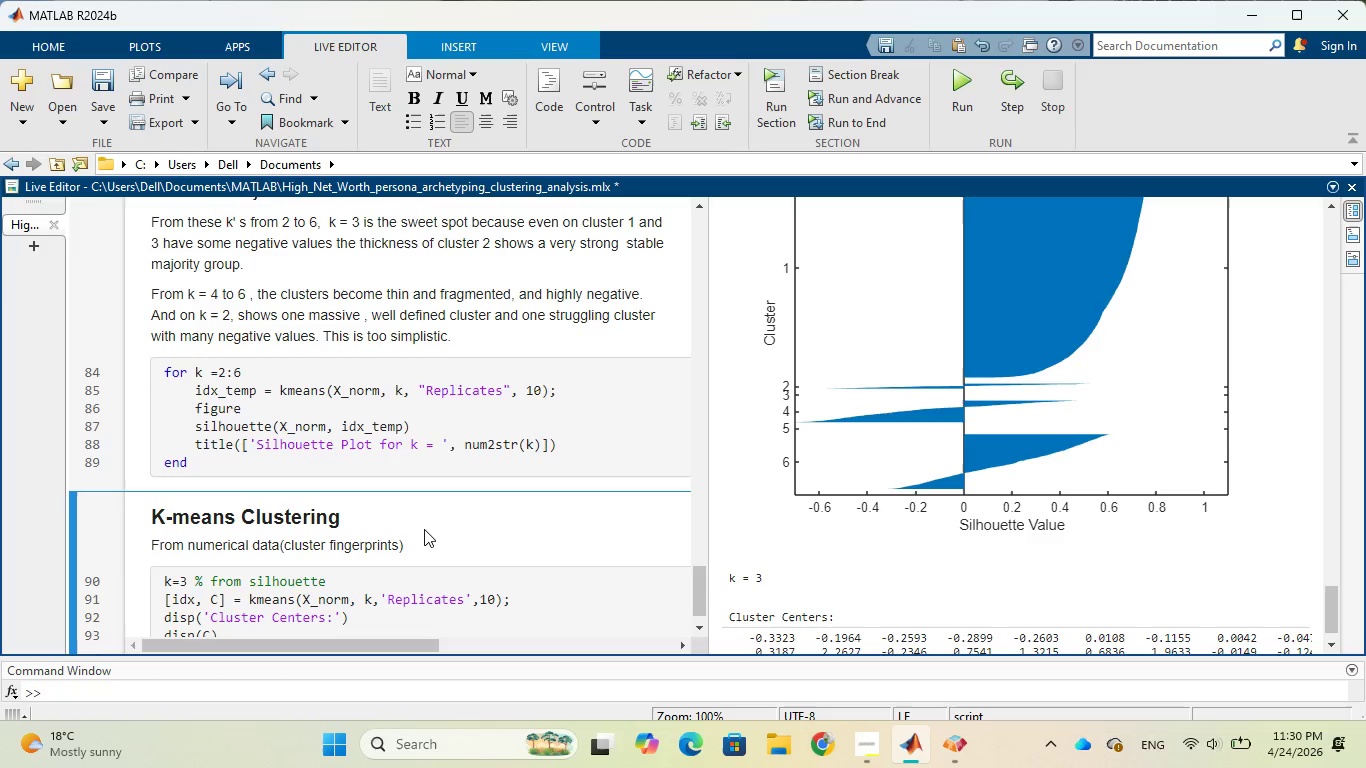 
wait(23.91)
 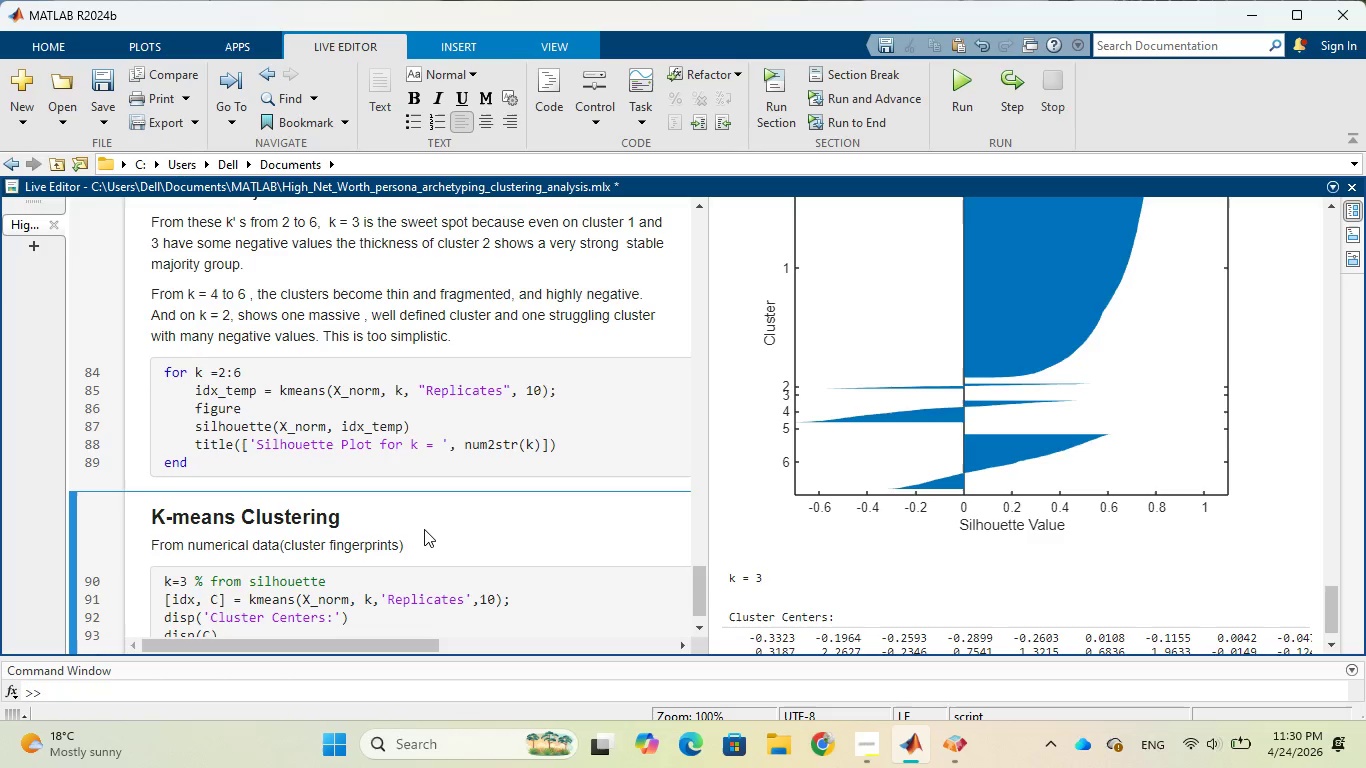 
type(avr)
key(Backspace)
type(erage )
 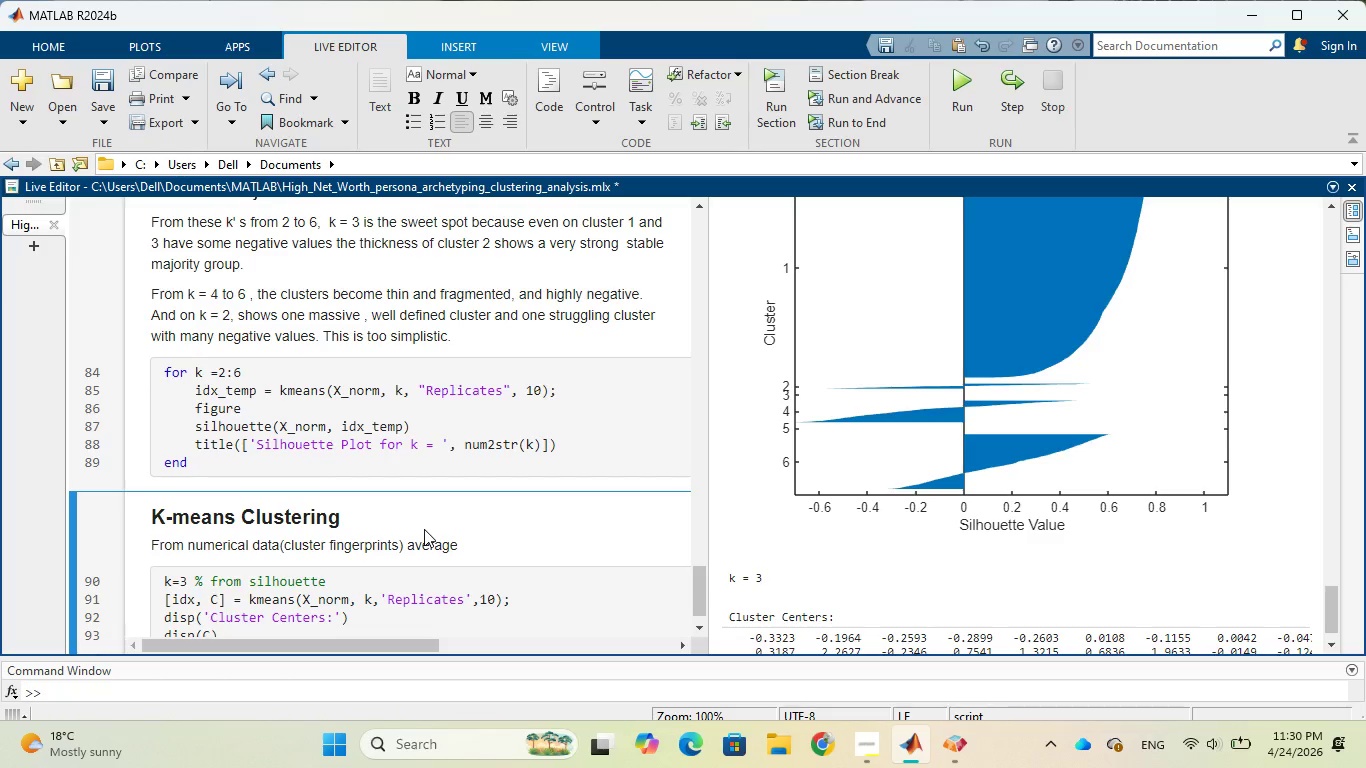 
type(ehavior )
 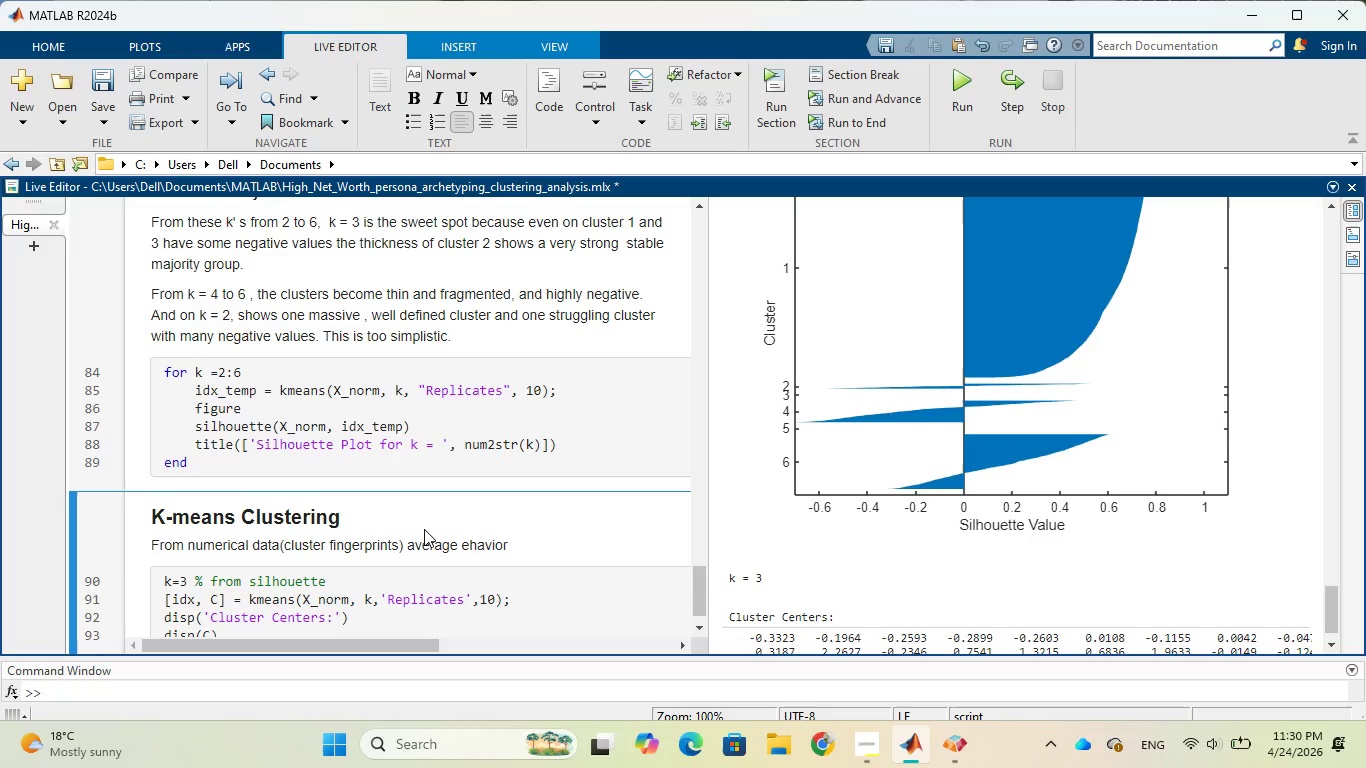 
key(ArrowLeft)
 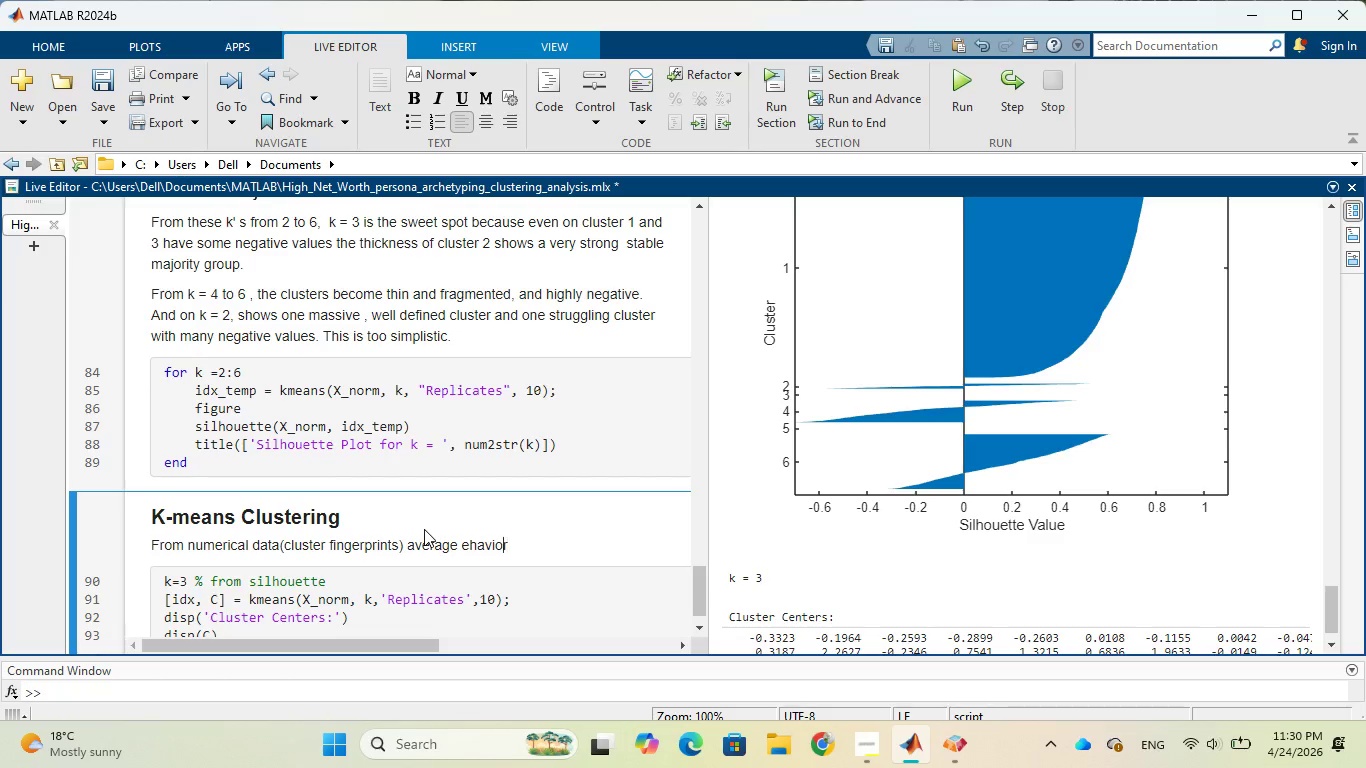 
key(ArrowLeft)
 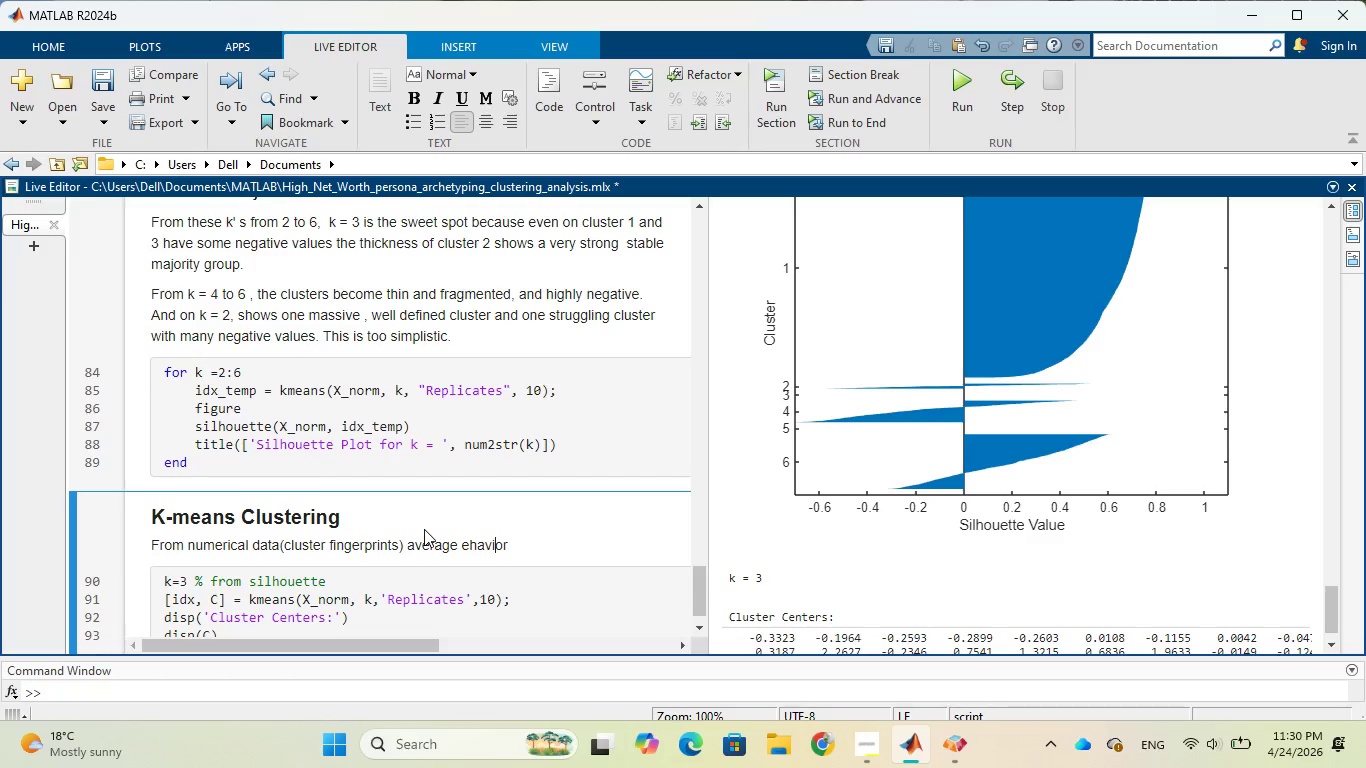 
key(ArrowLeft)
 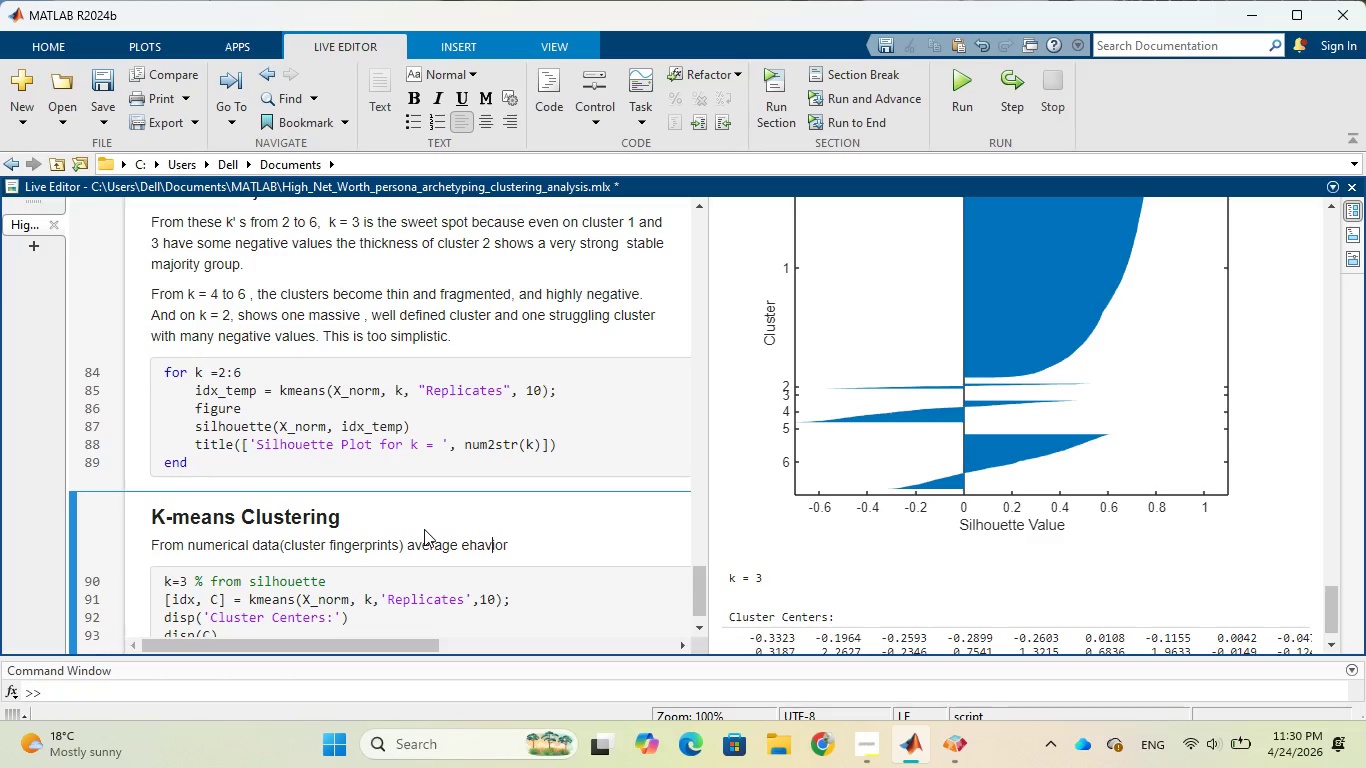 
key(ArrowLeft)
 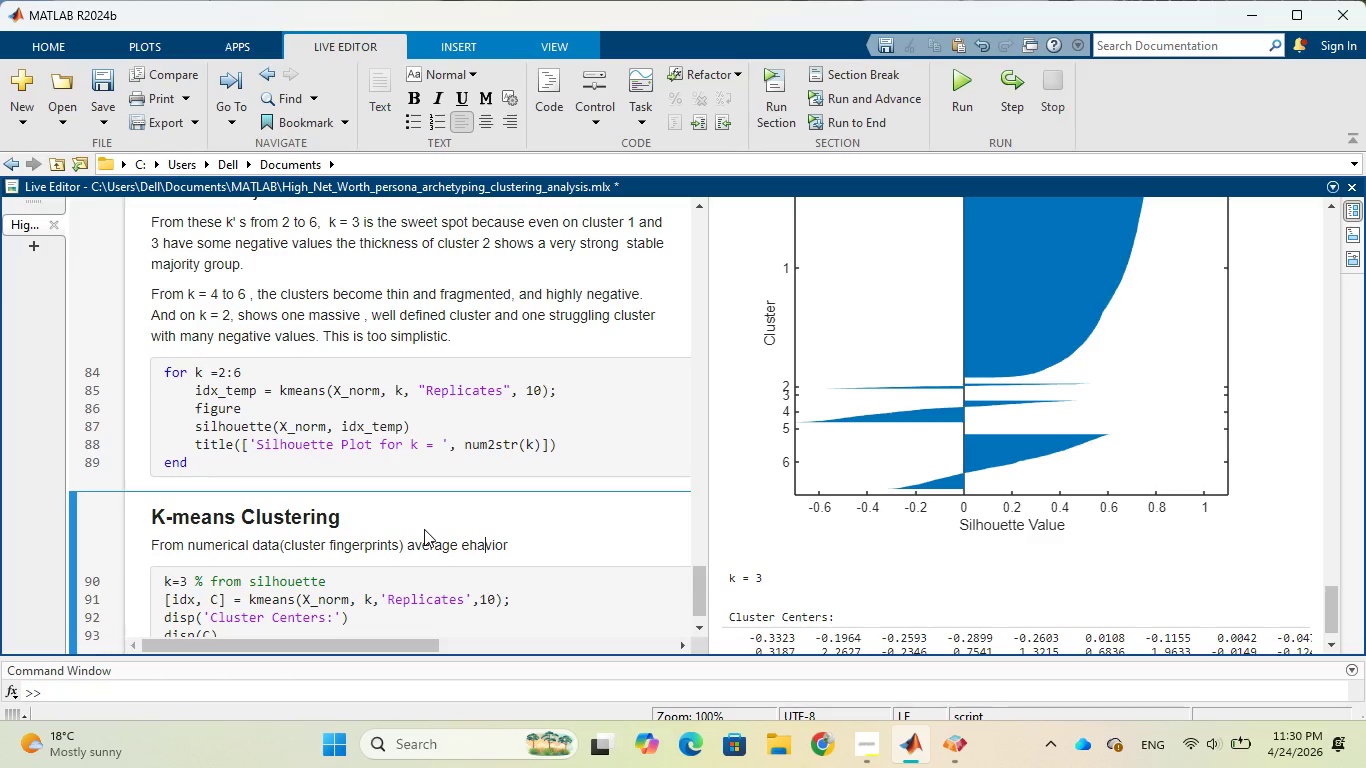 
key(ArrowLeft)
 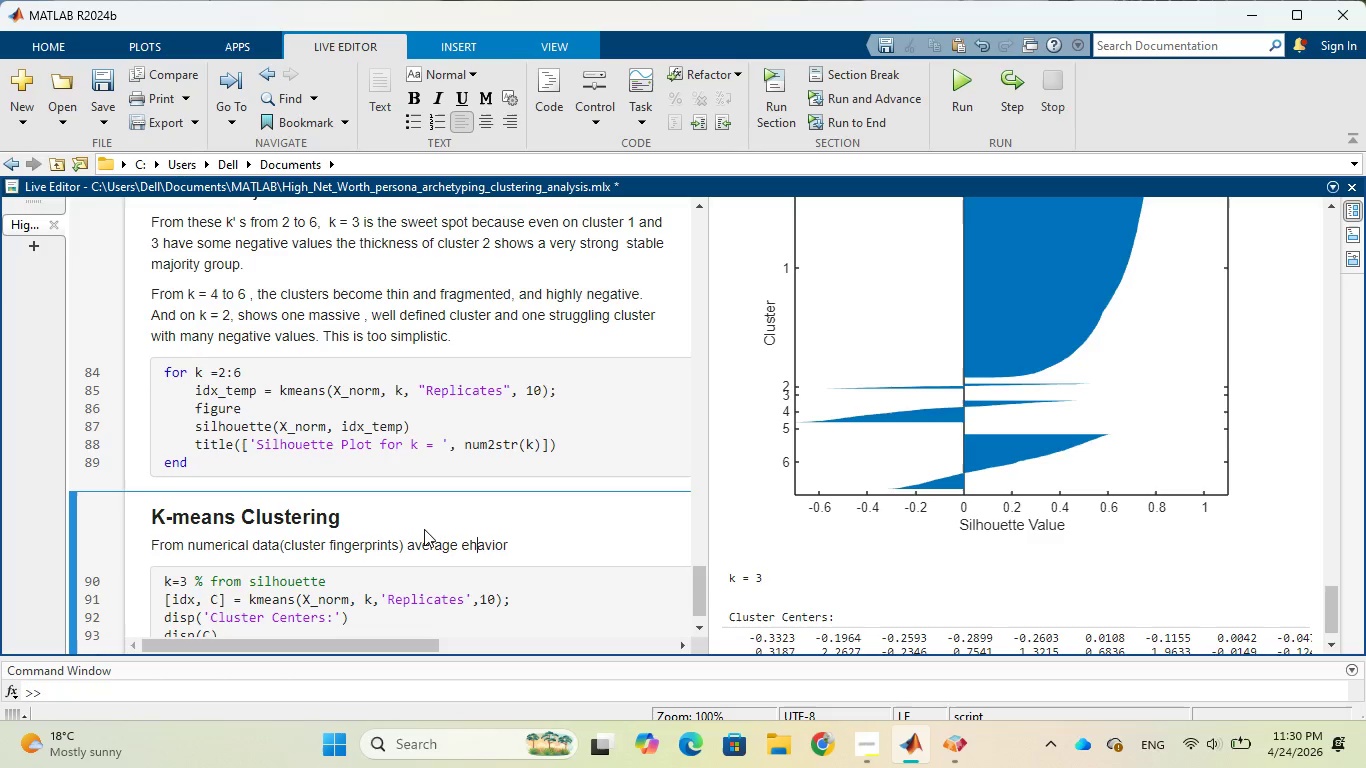 
key(ArrowLeft)
 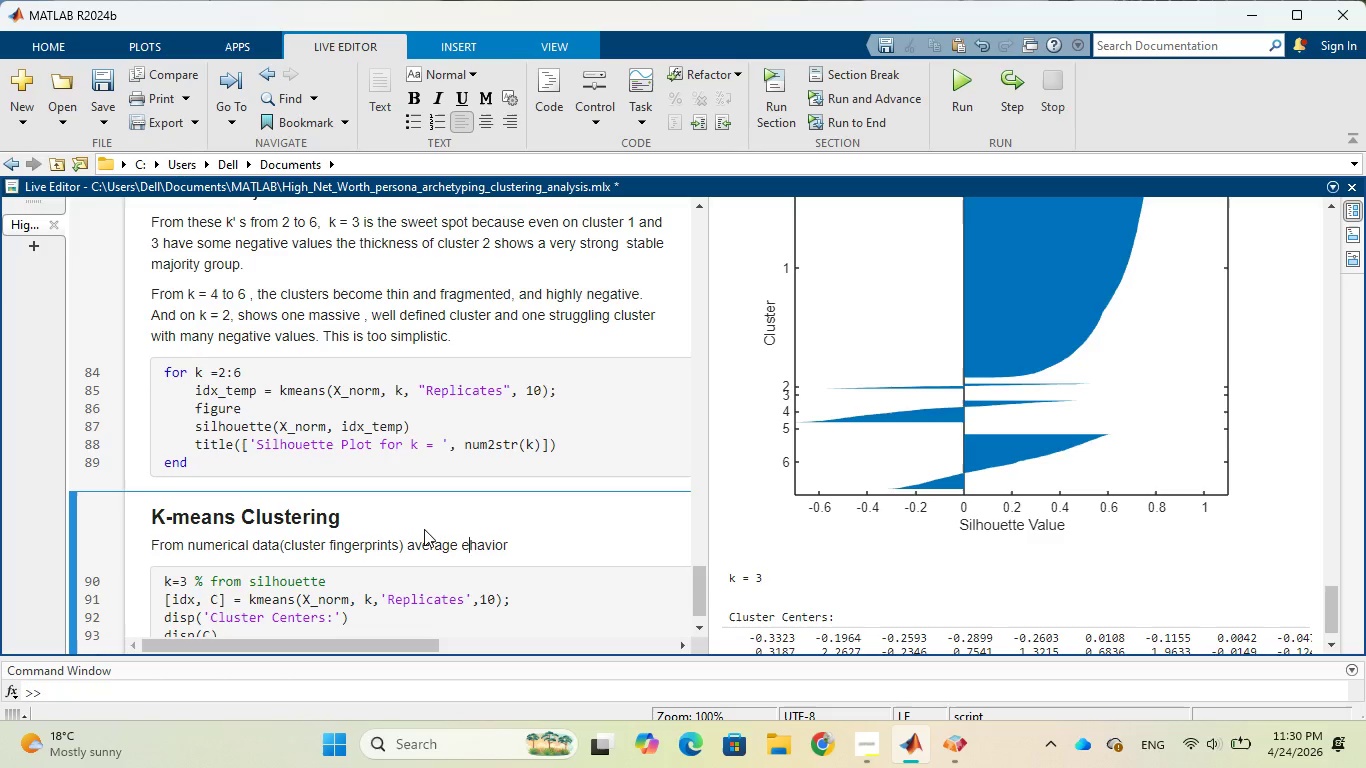 
key(ArrowLeft)
 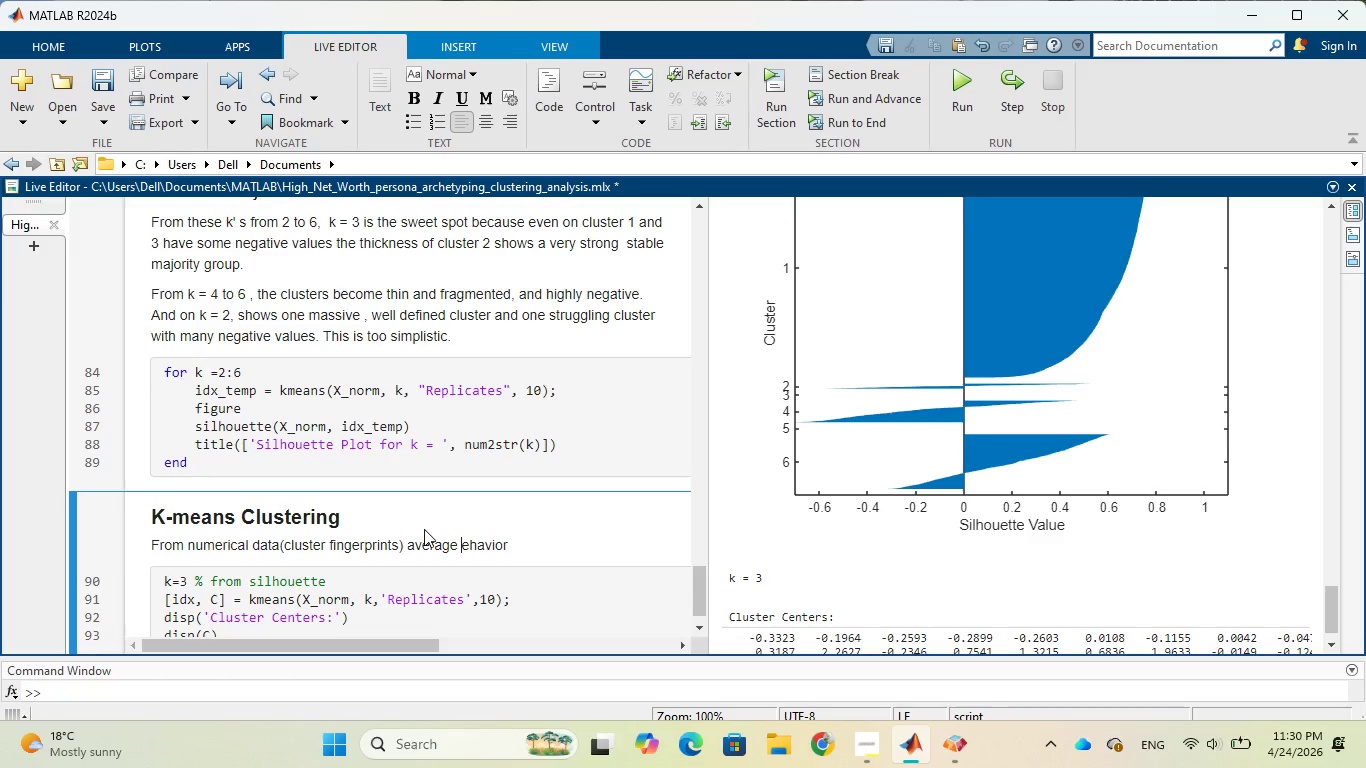 
key(ArrowLeft)
 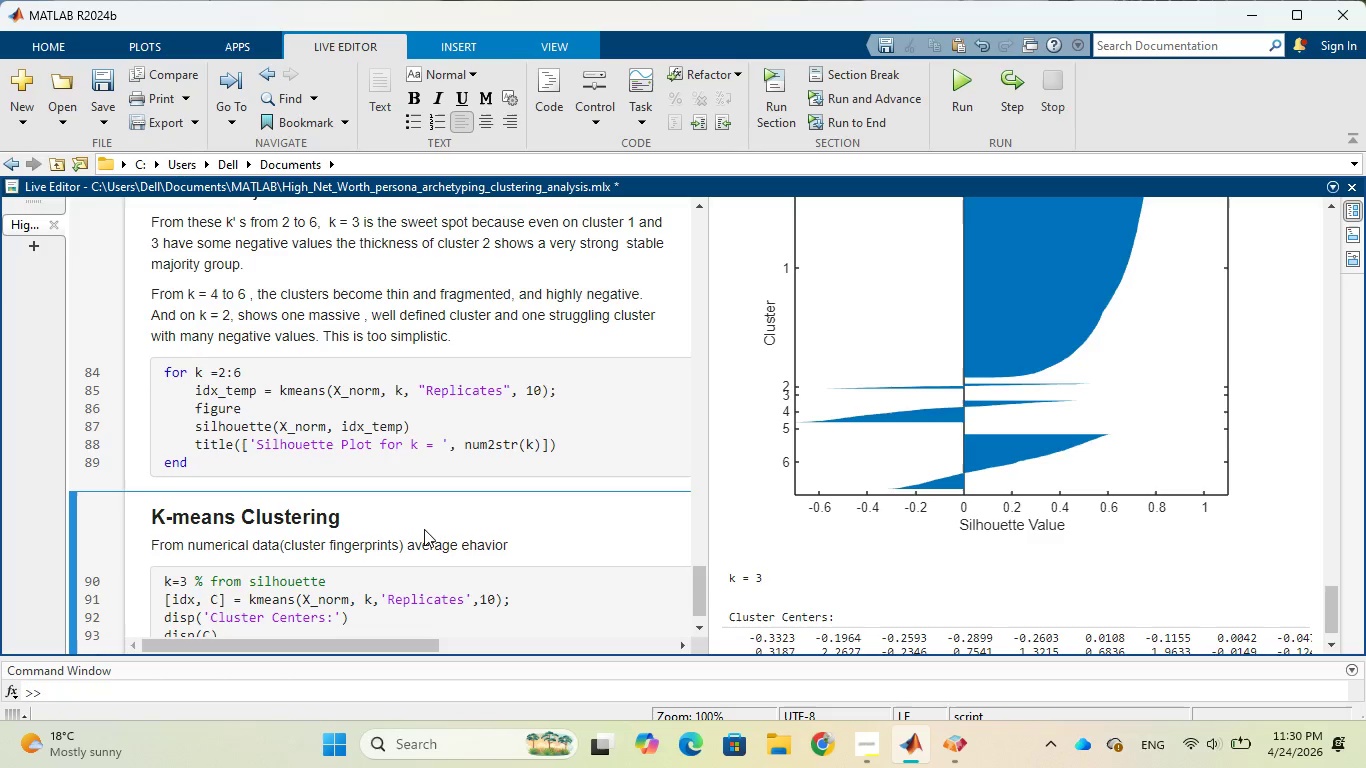 
key(B)
 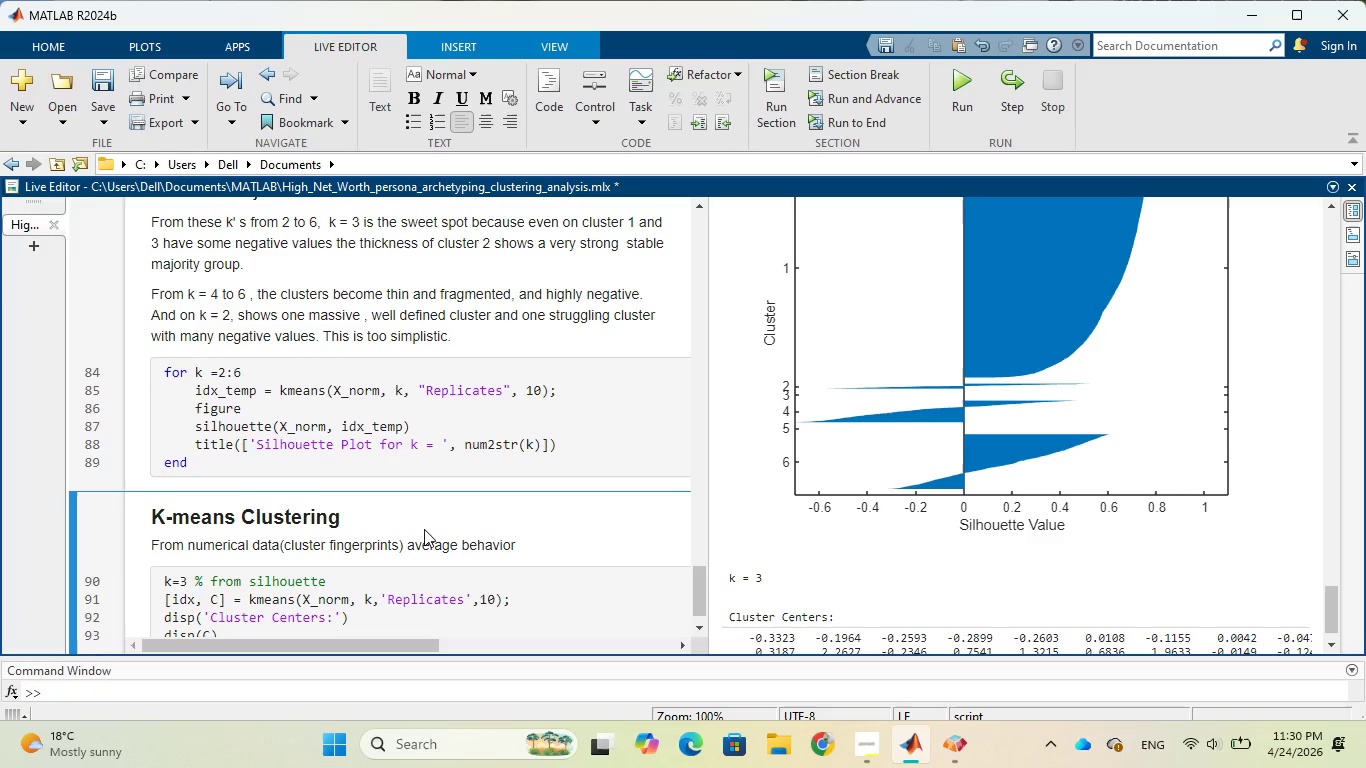 
key(ArrowRight)
 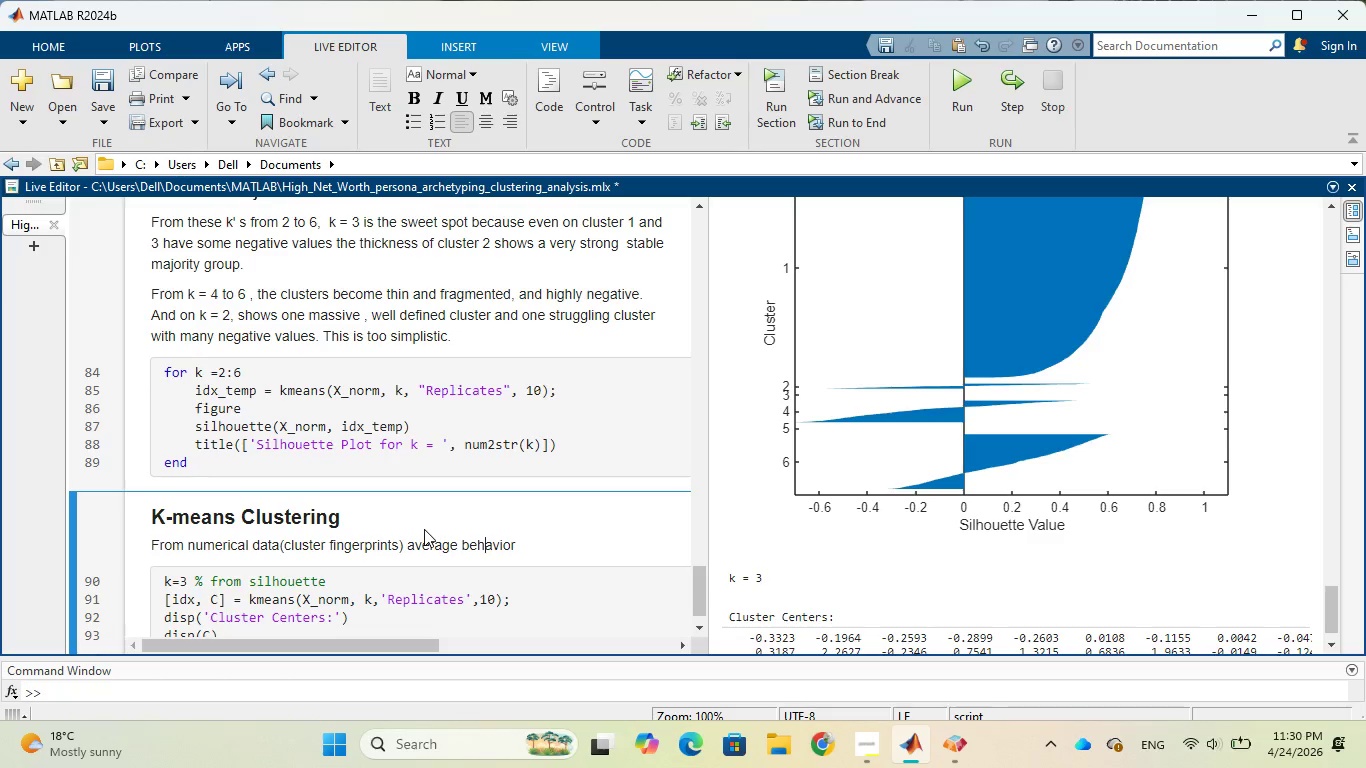 
key(ArrowRight)
 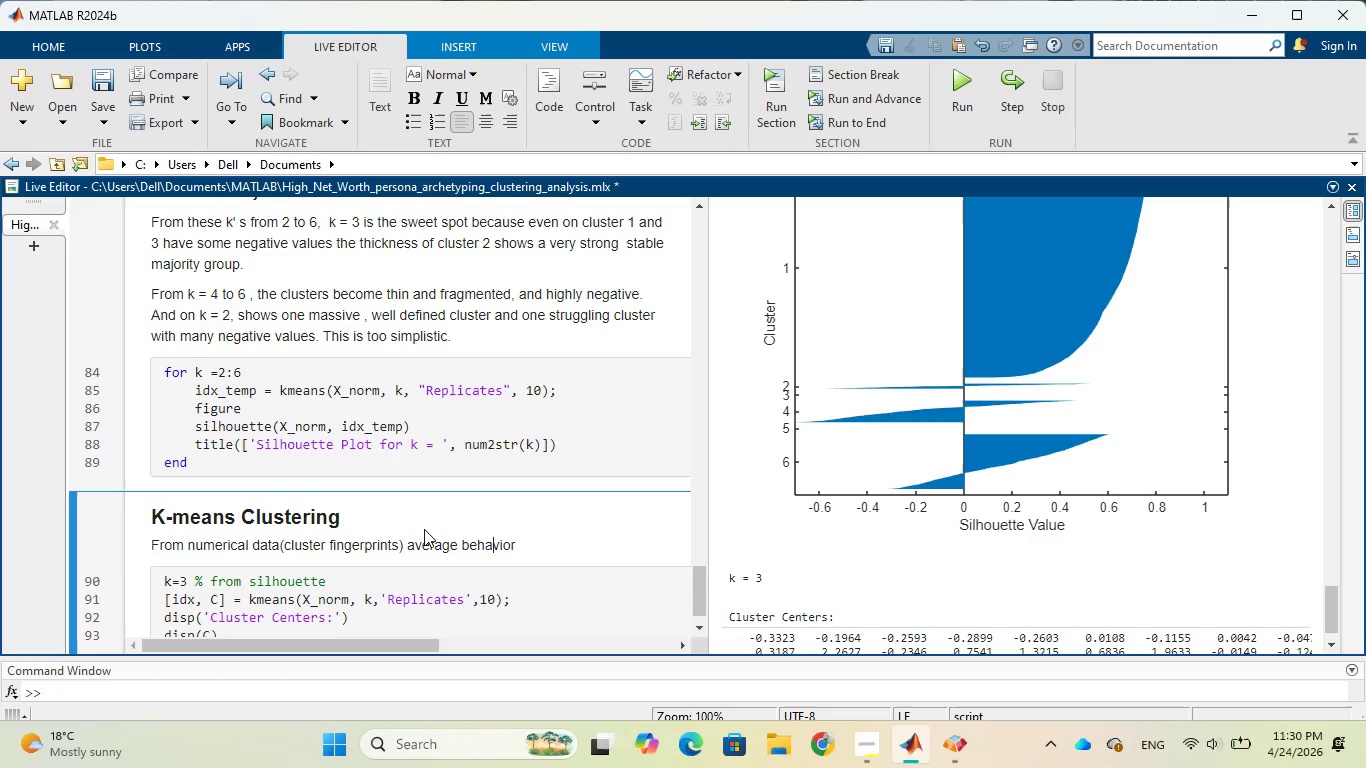 
key(ArrowRight)
 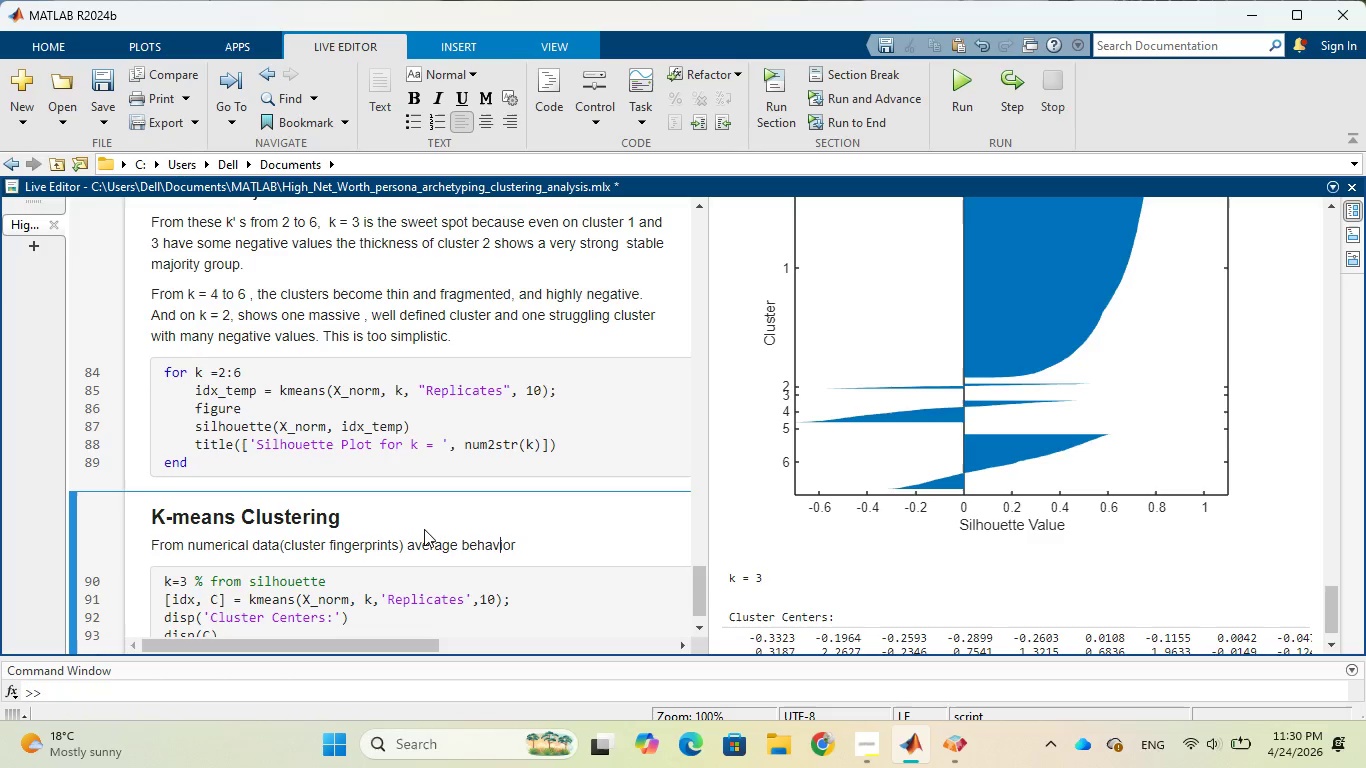 
key(ArrowRight)
 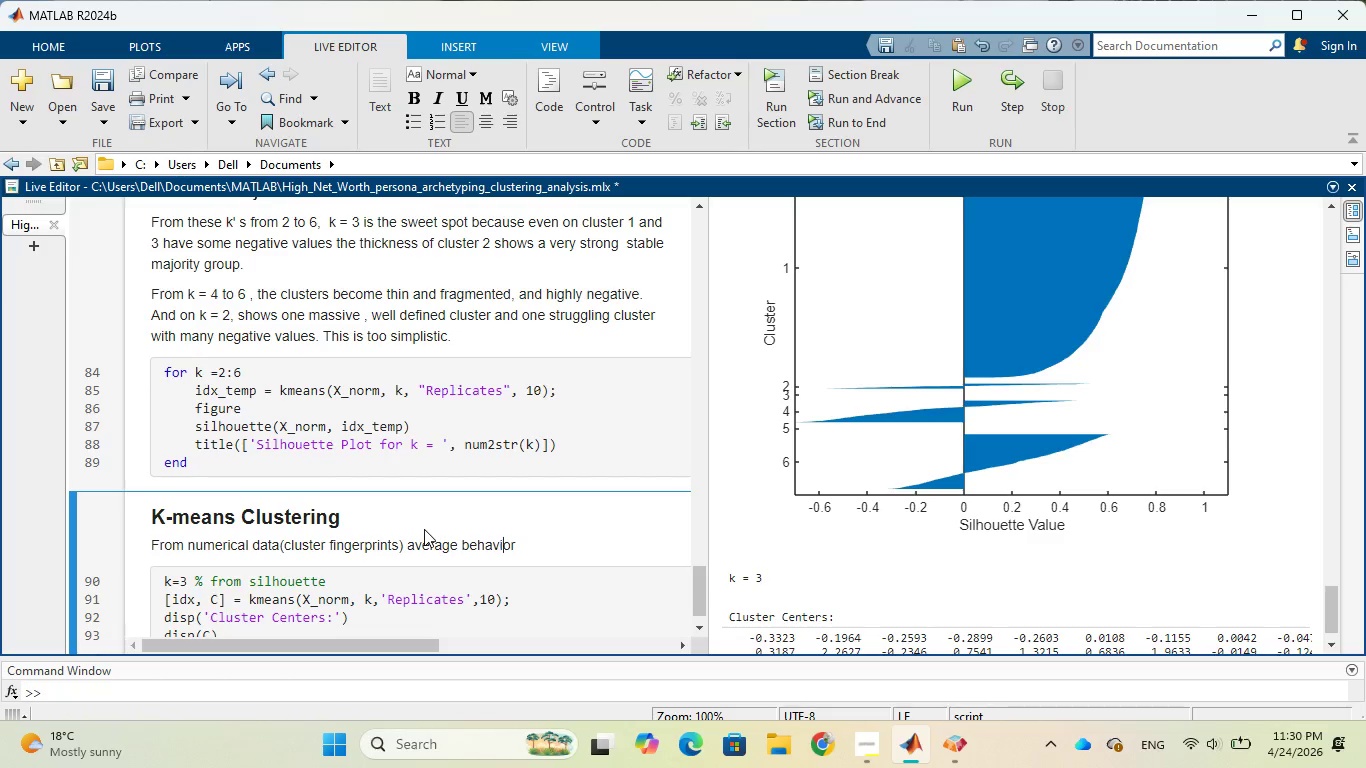 
key(ArrowRight)
 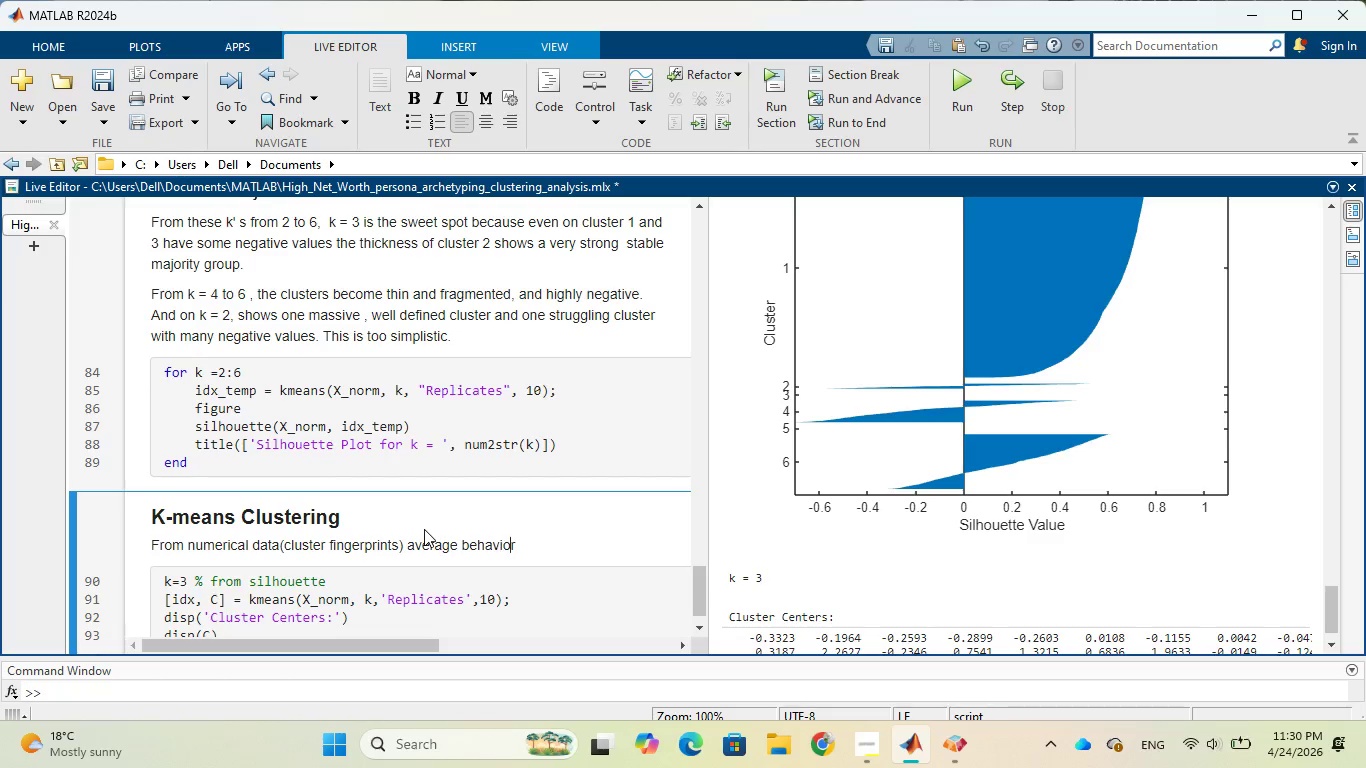 
key(ArrowRight)
 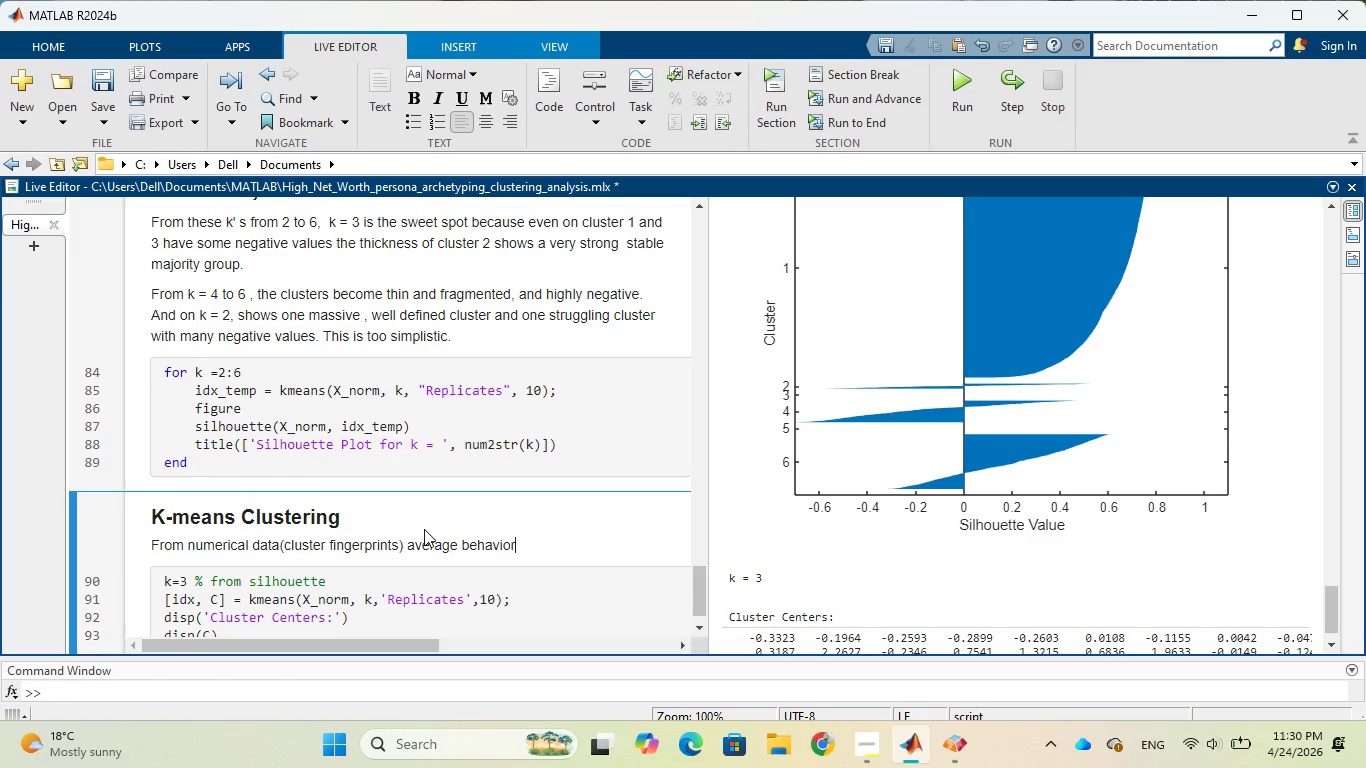 
key(ArrowRight)
 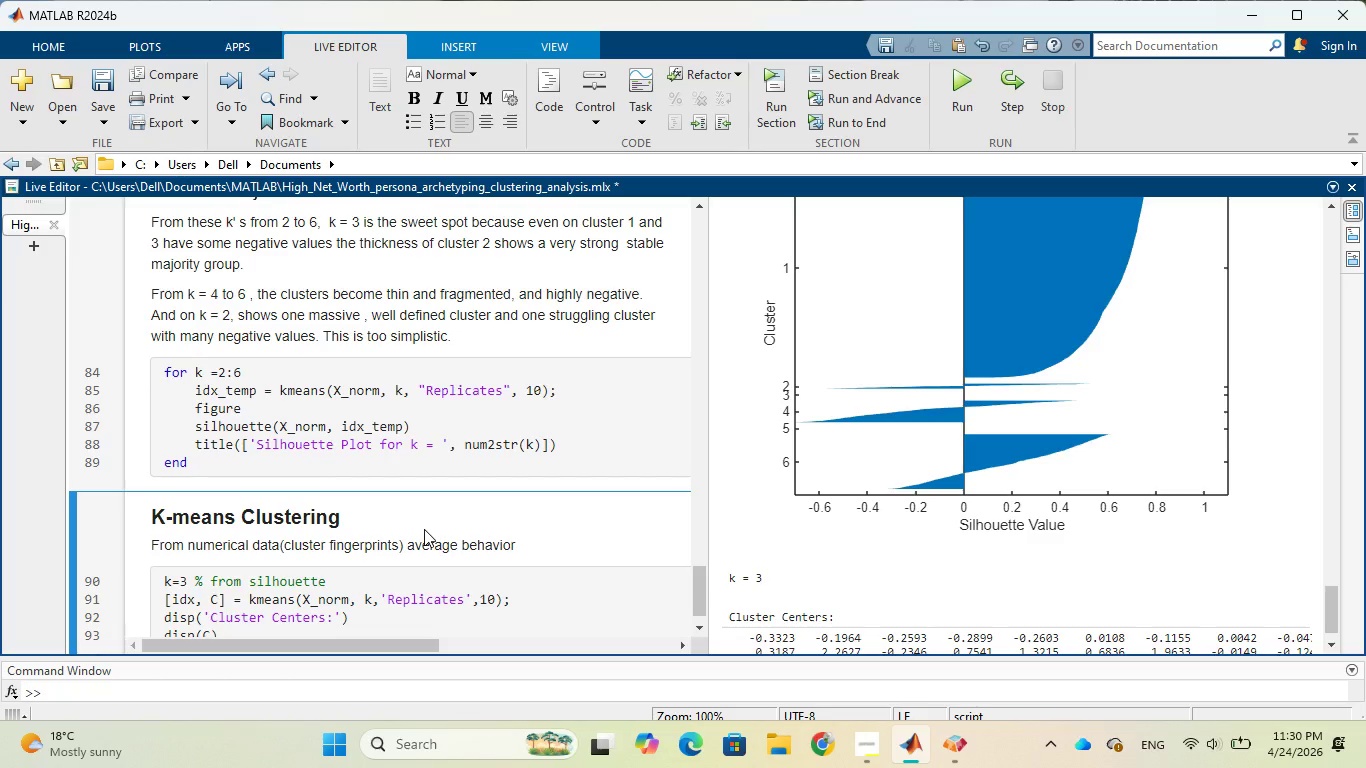 
type( for each group)
 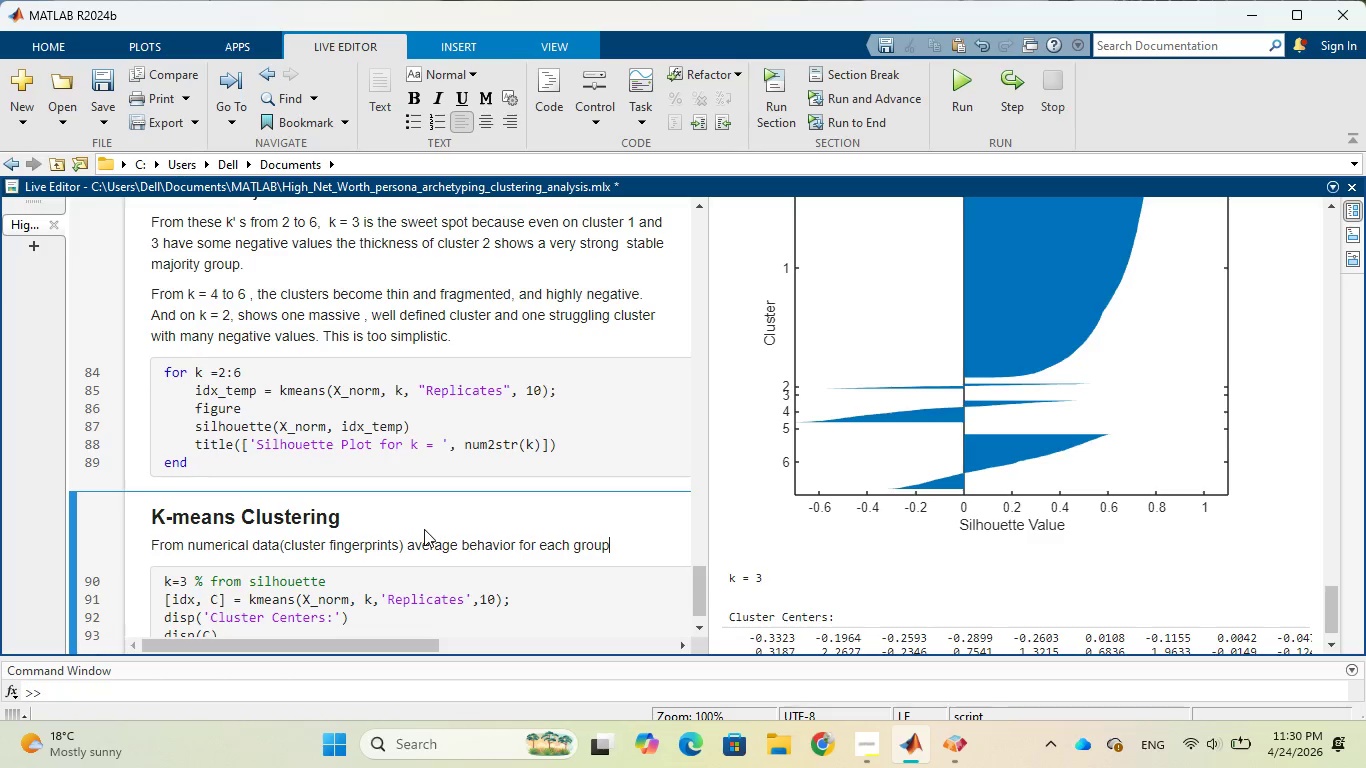 
type( across the 10 featurs.)
 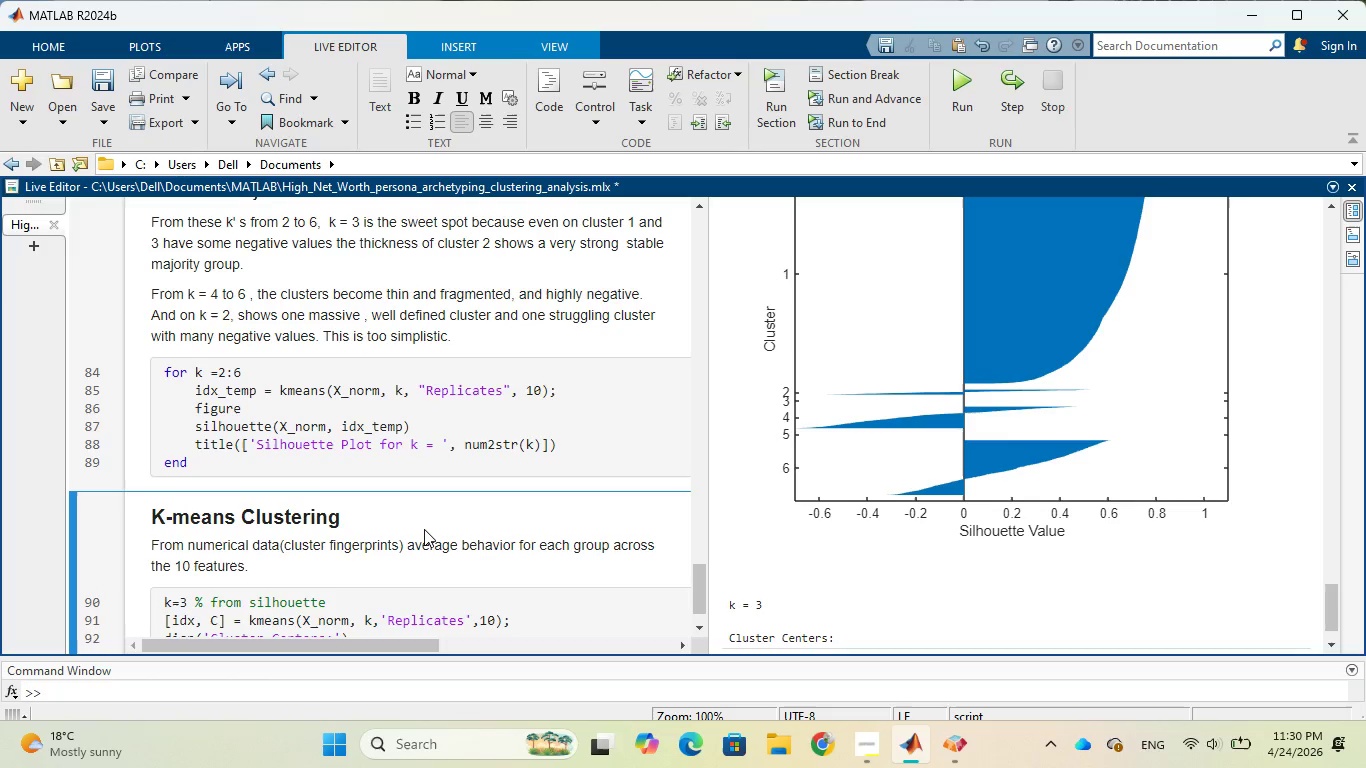 
key(Enter)
 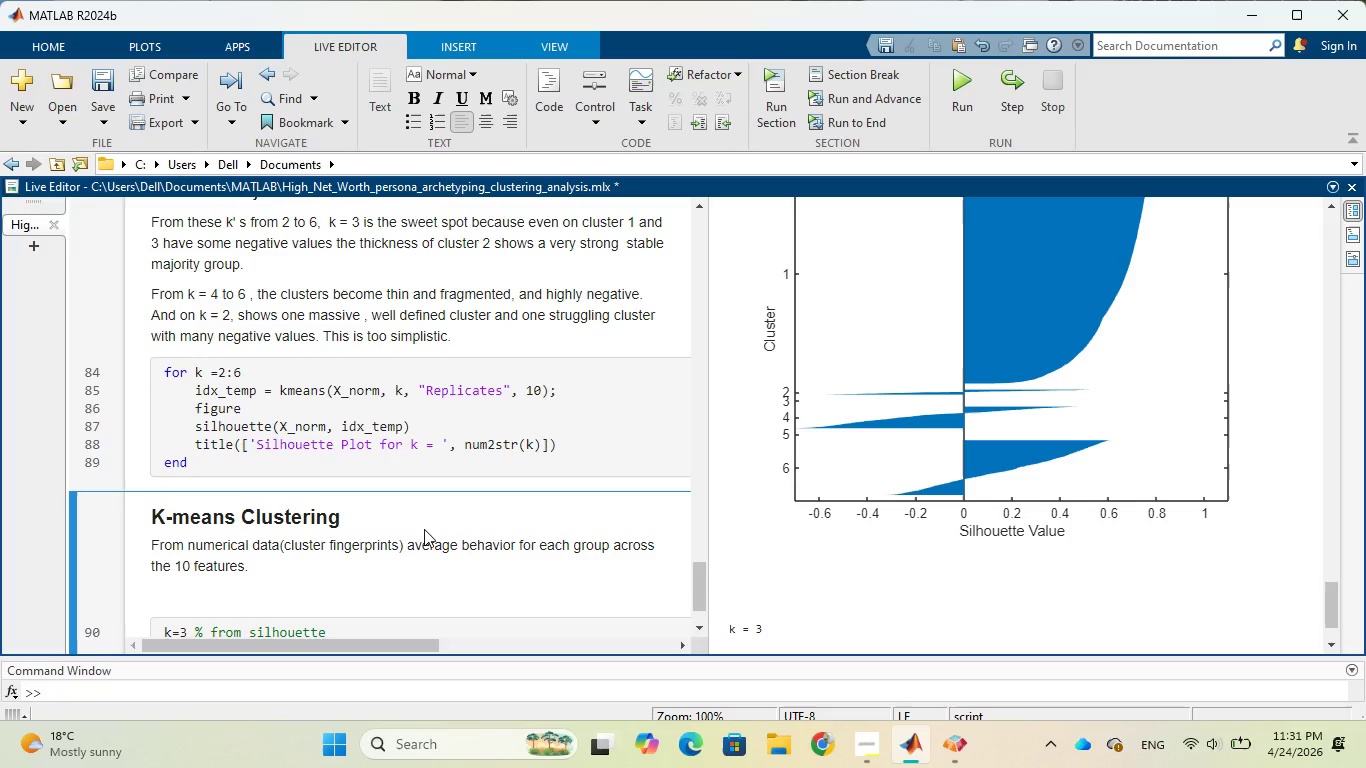 
type(Row 1( c)
key(Backspace)
type(Clustr 1) mostly negative / near-zero valus)
 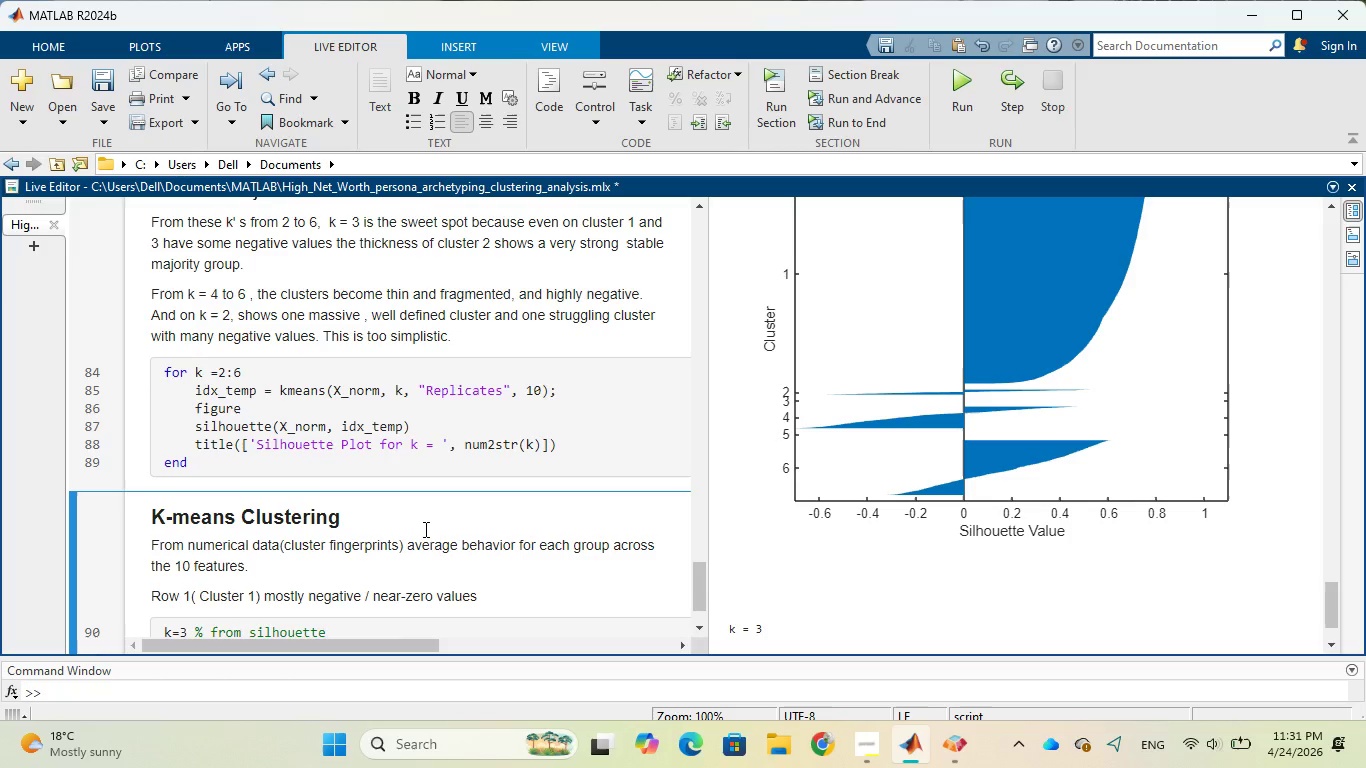 
 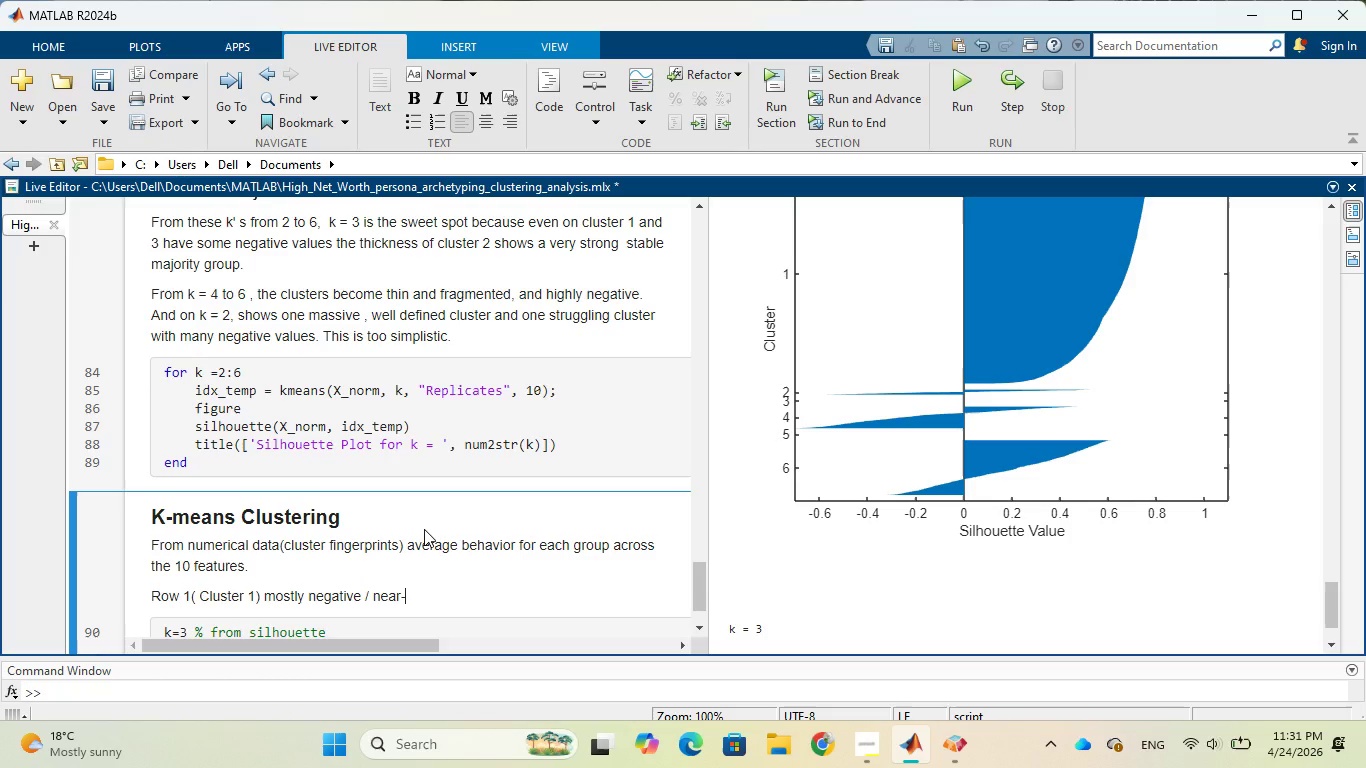 
hold_key(key=E, duration=0.38)
 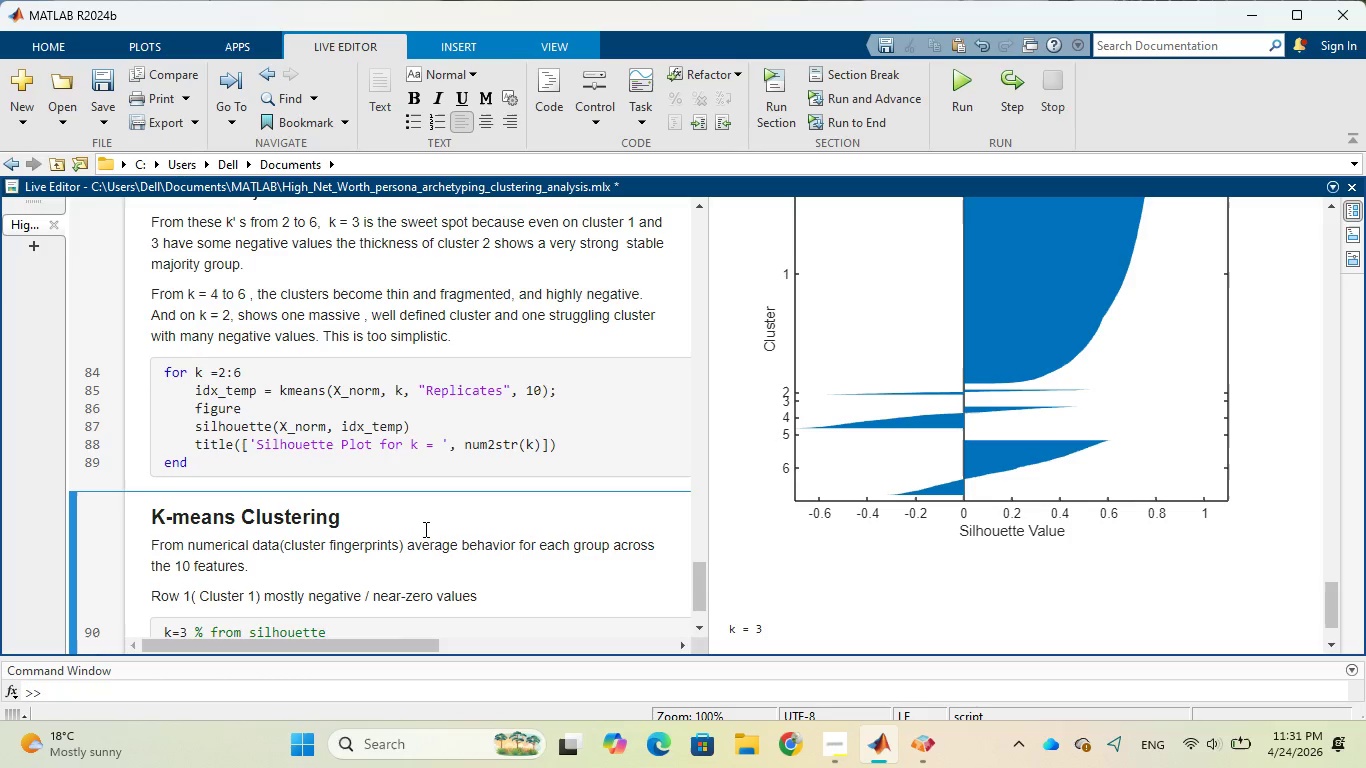 
wait(6.11)
 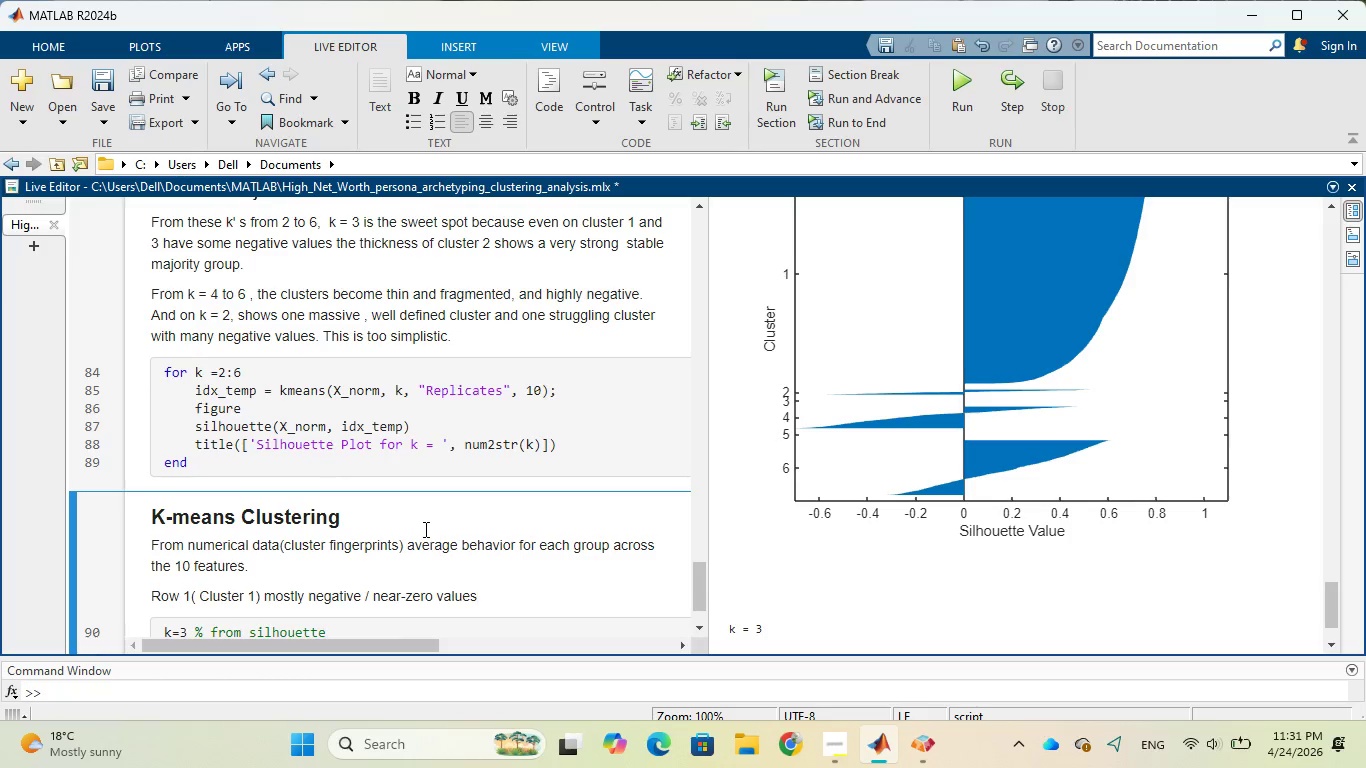 
key(Space)
 